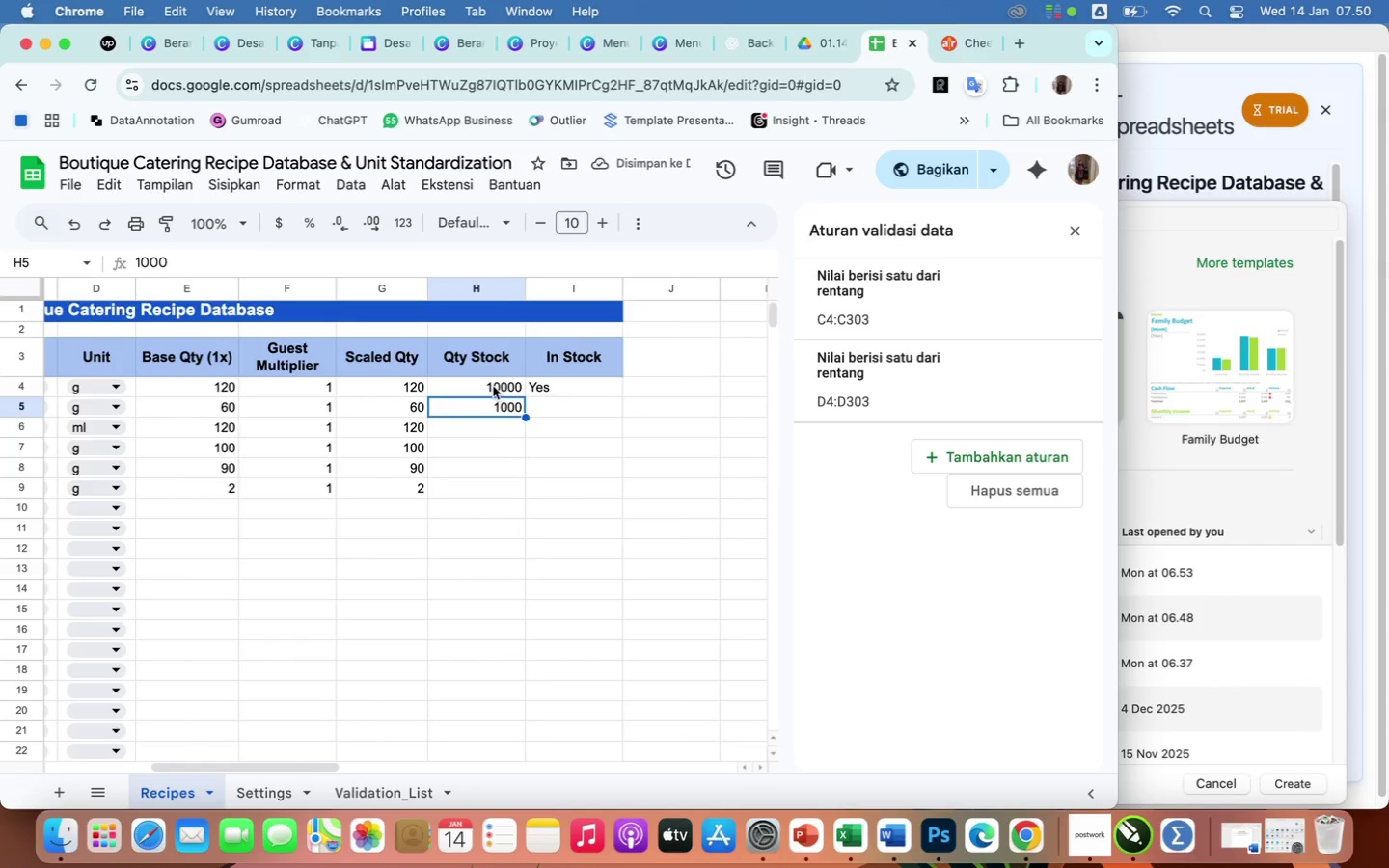 
left_click([492, 389])
 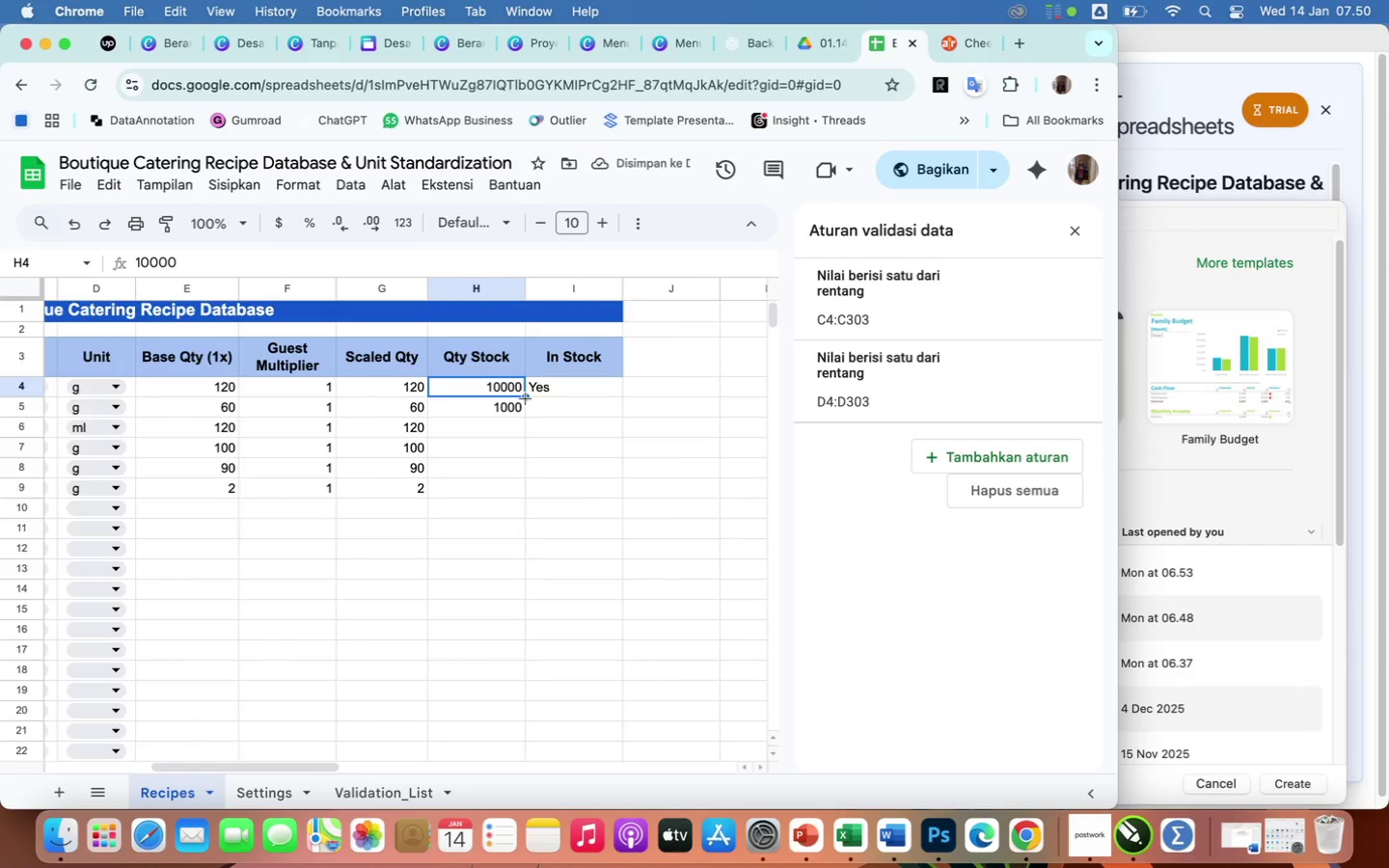 
left_click_drag(start_coordinate=[526, 398], to_coordinate=[524, 441])
 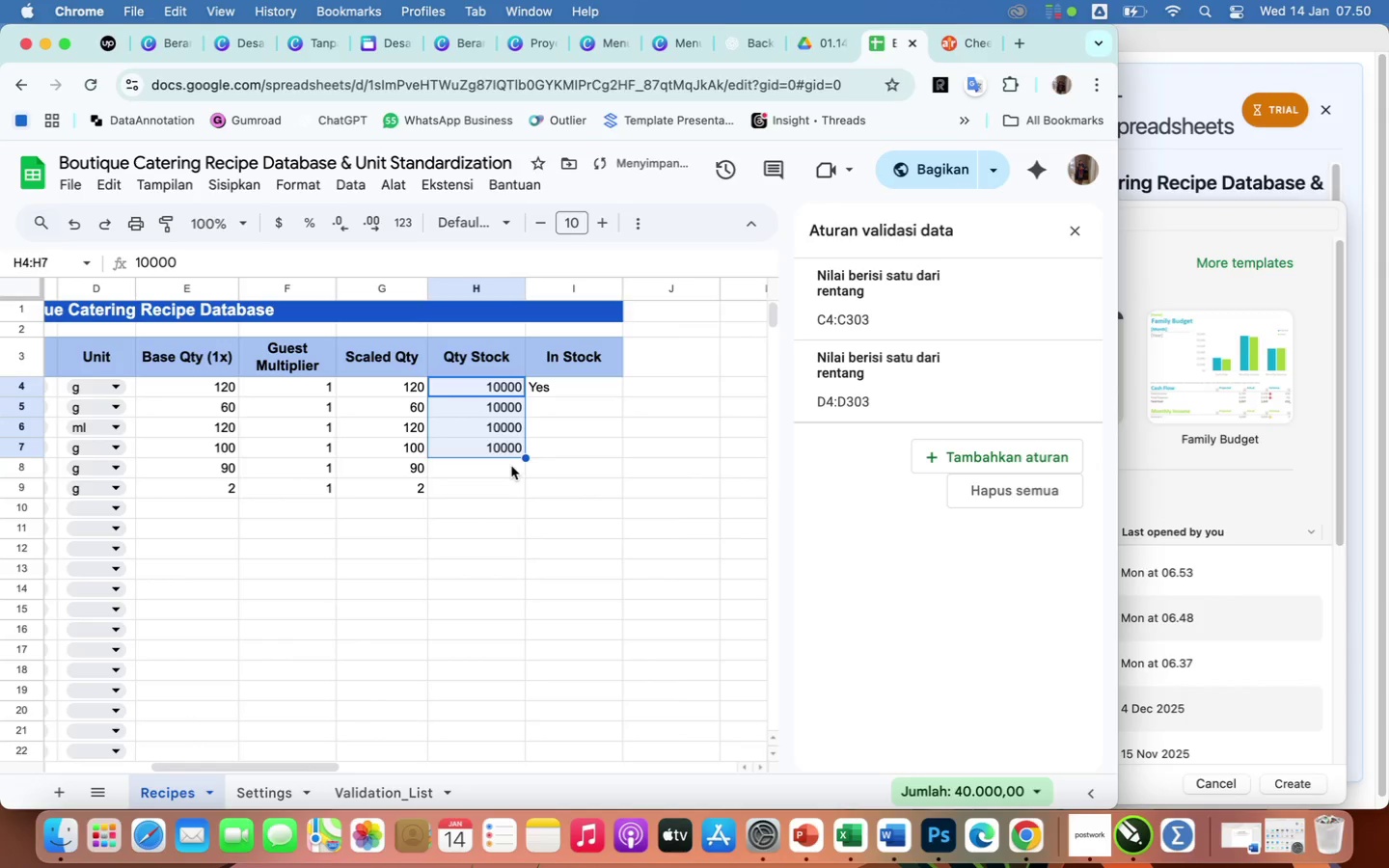 
left_click([511, 466])
 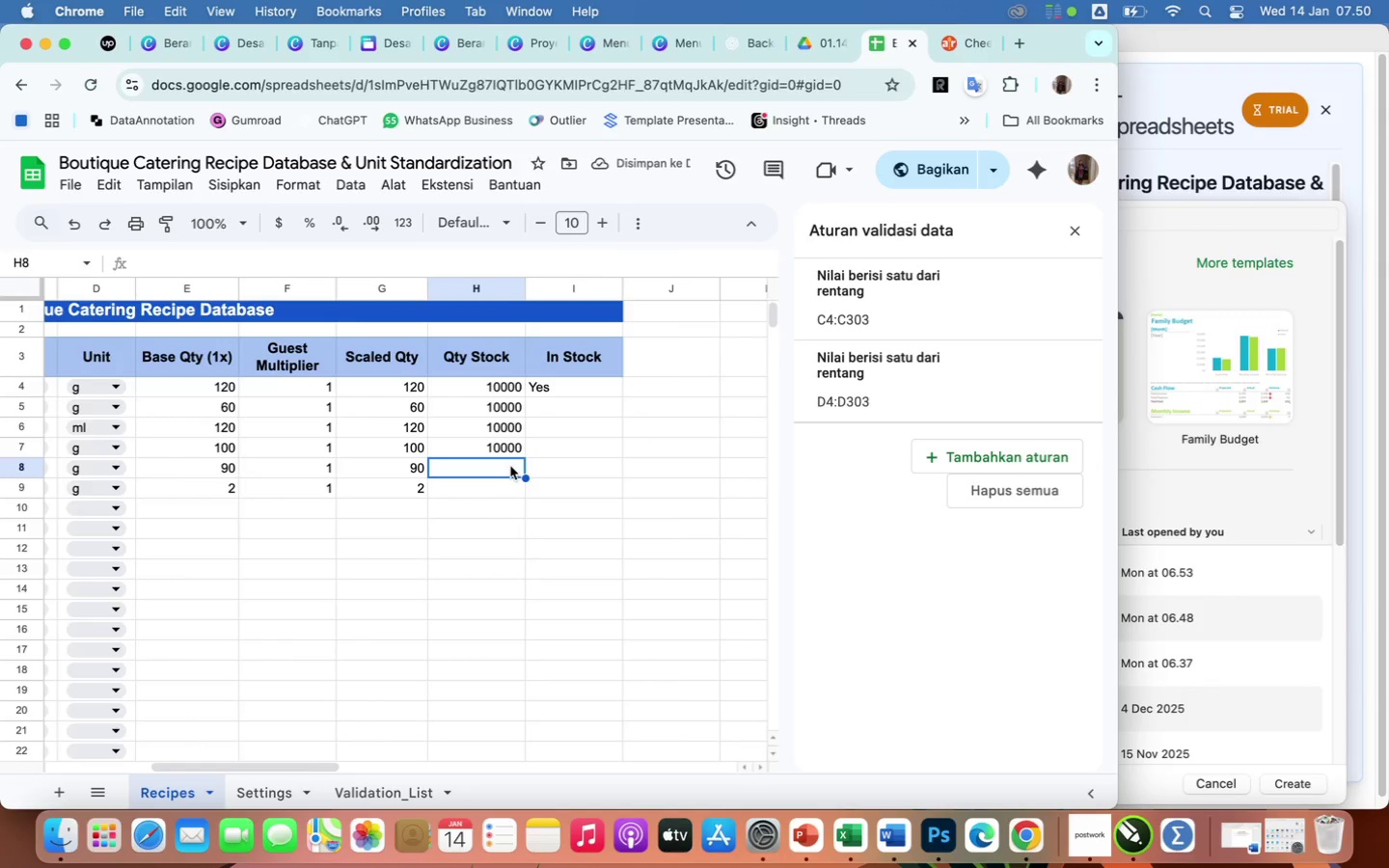 
type(1000)
 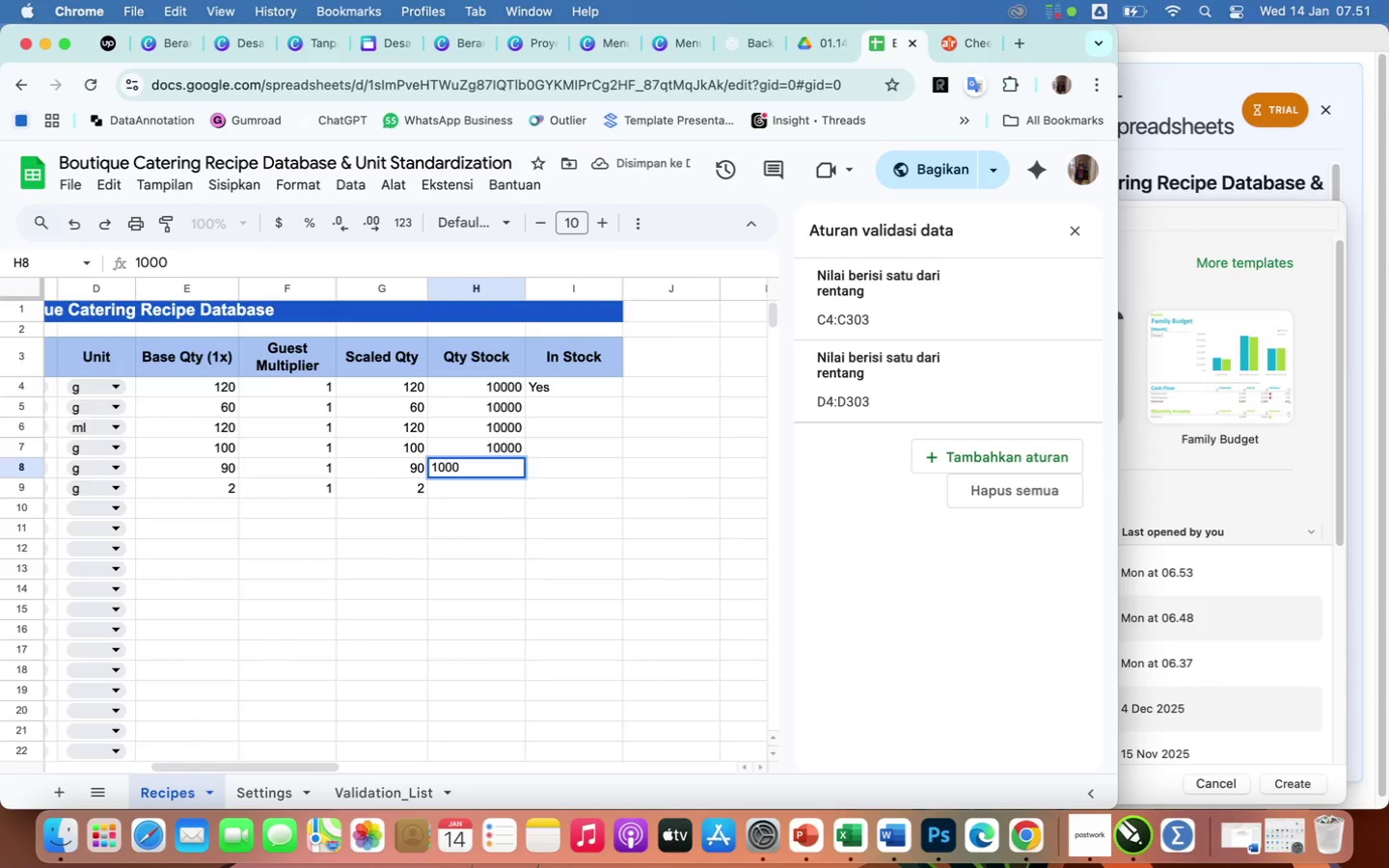 
key(Enter)
 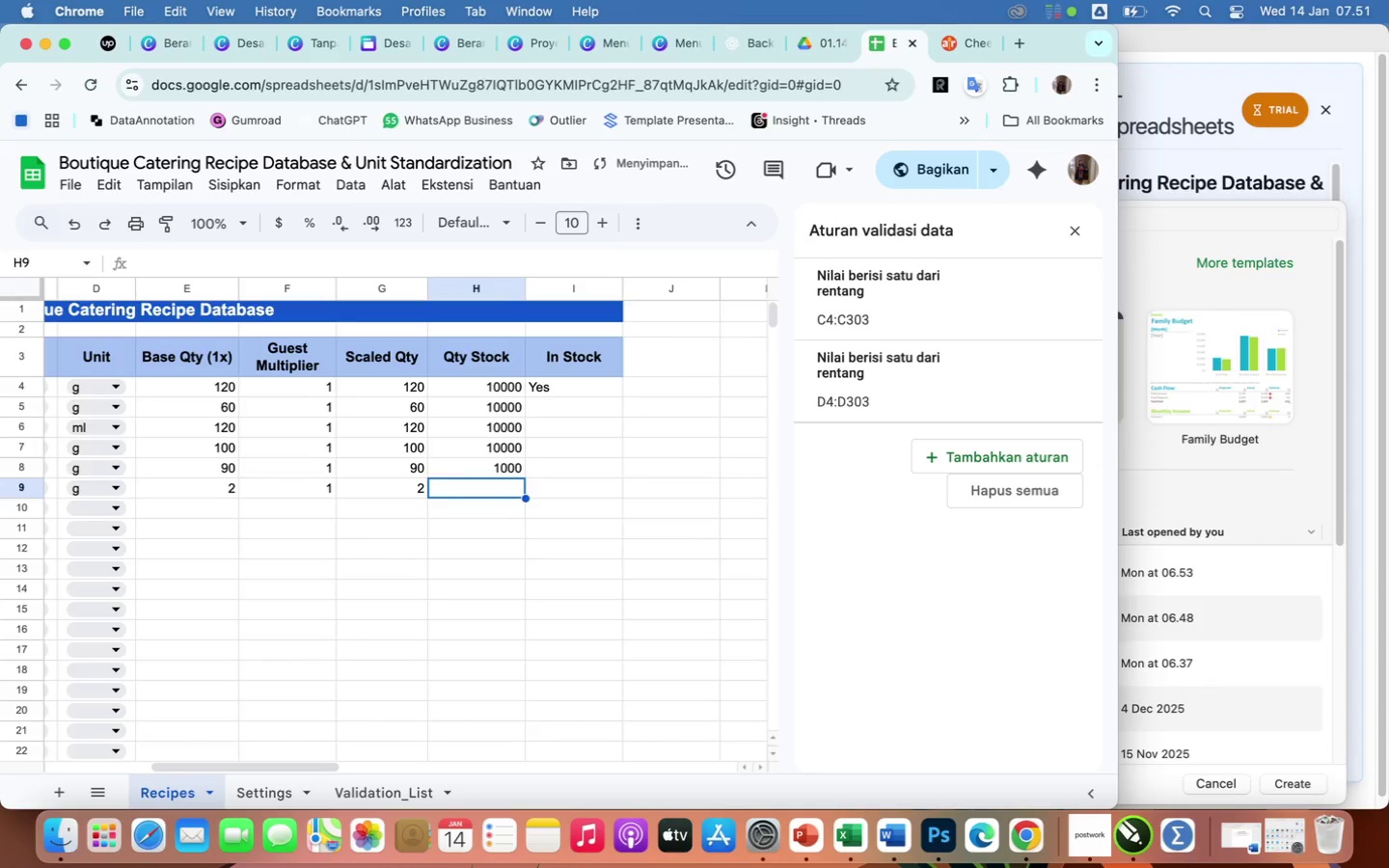 
type(1000)
 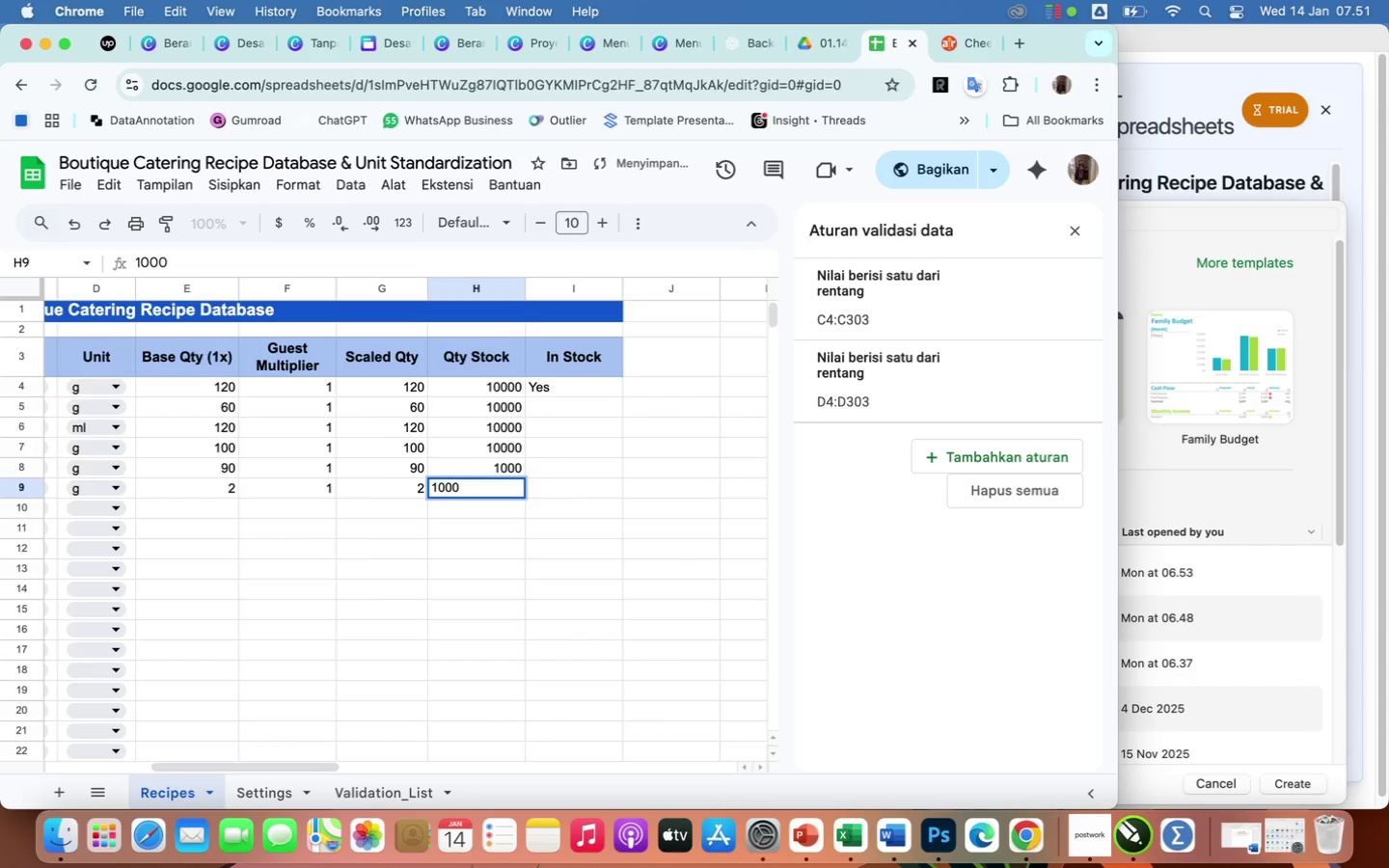 
key(Enter)
 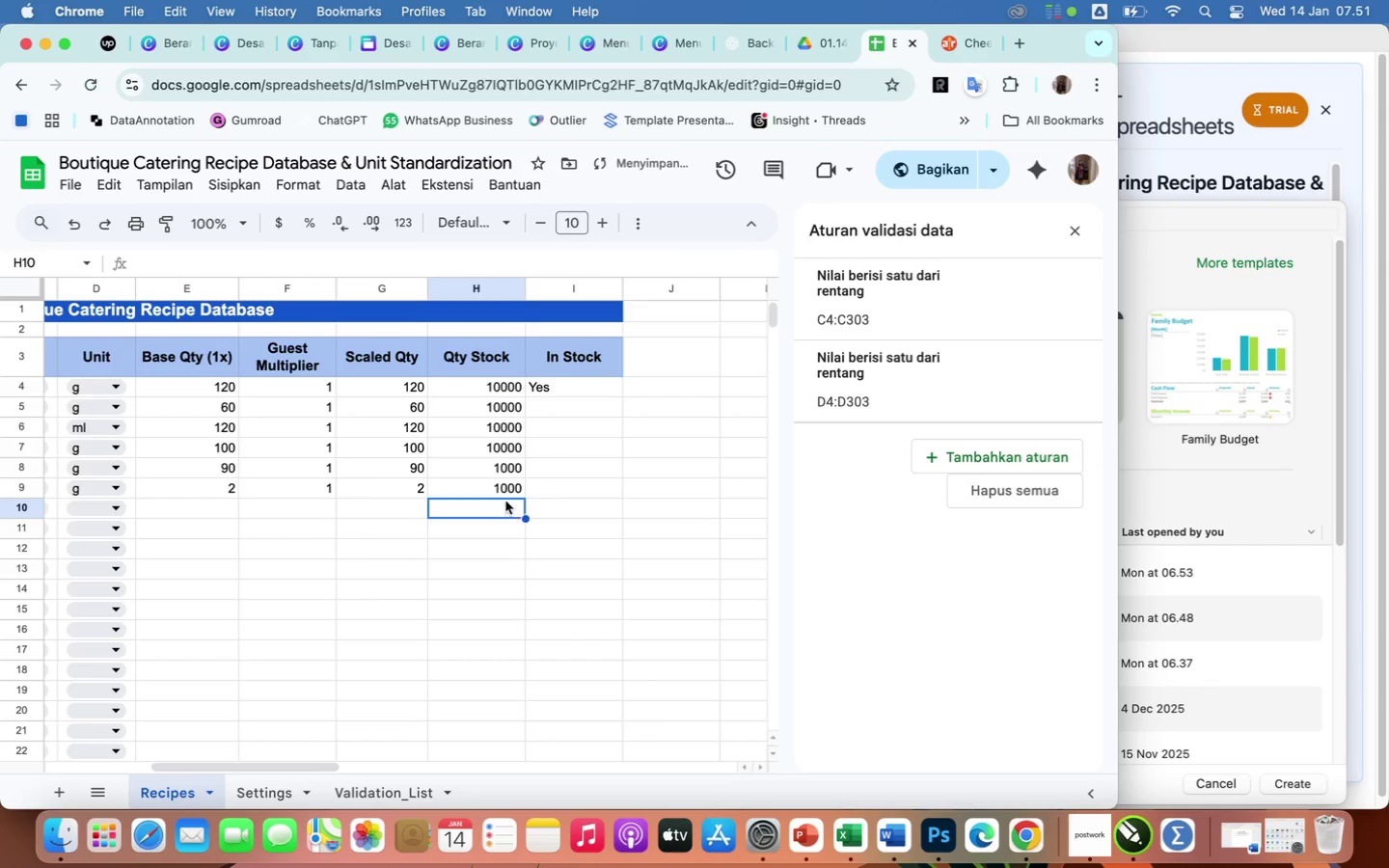 
left_click([505, 470])
 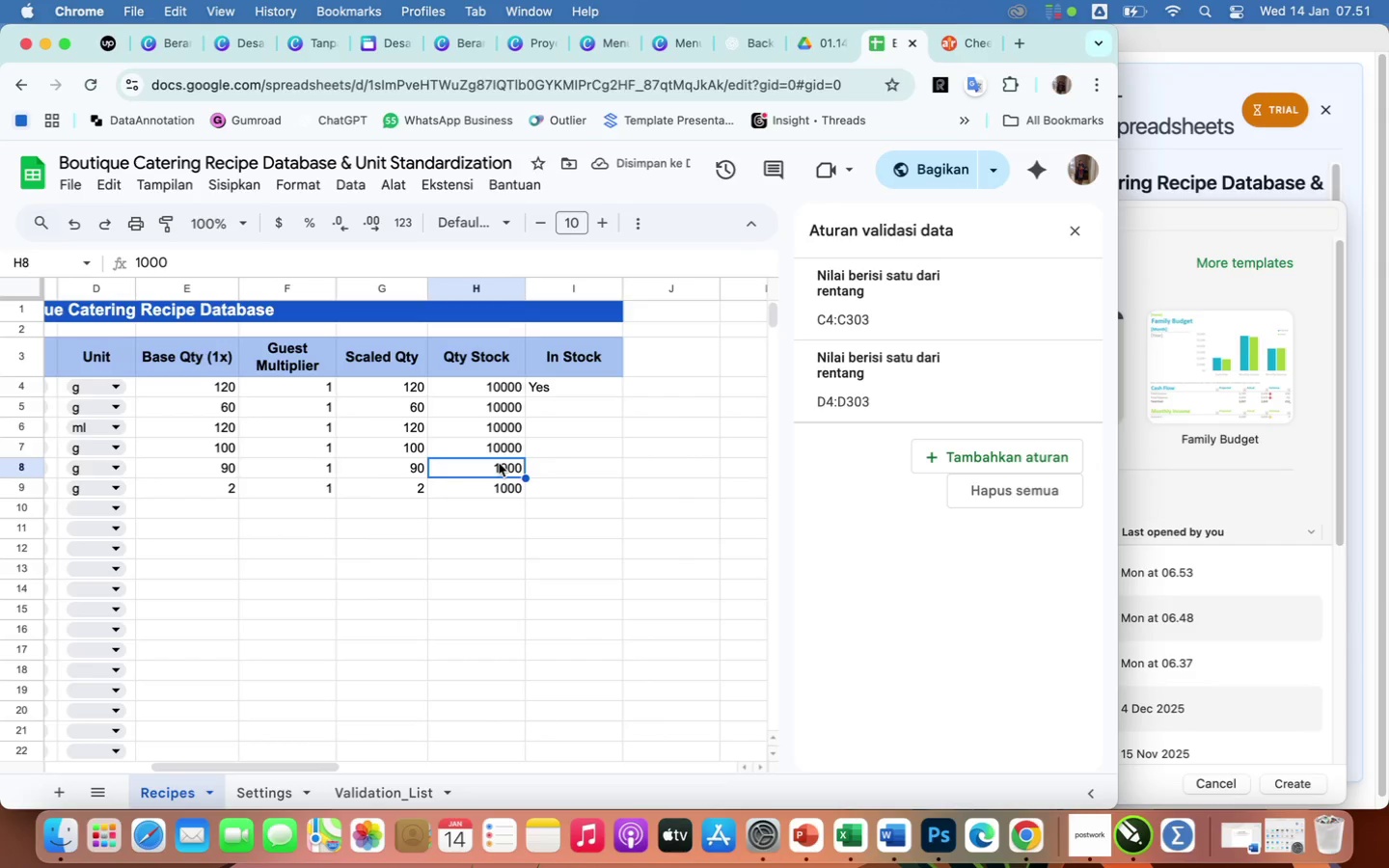 
type(10000)
 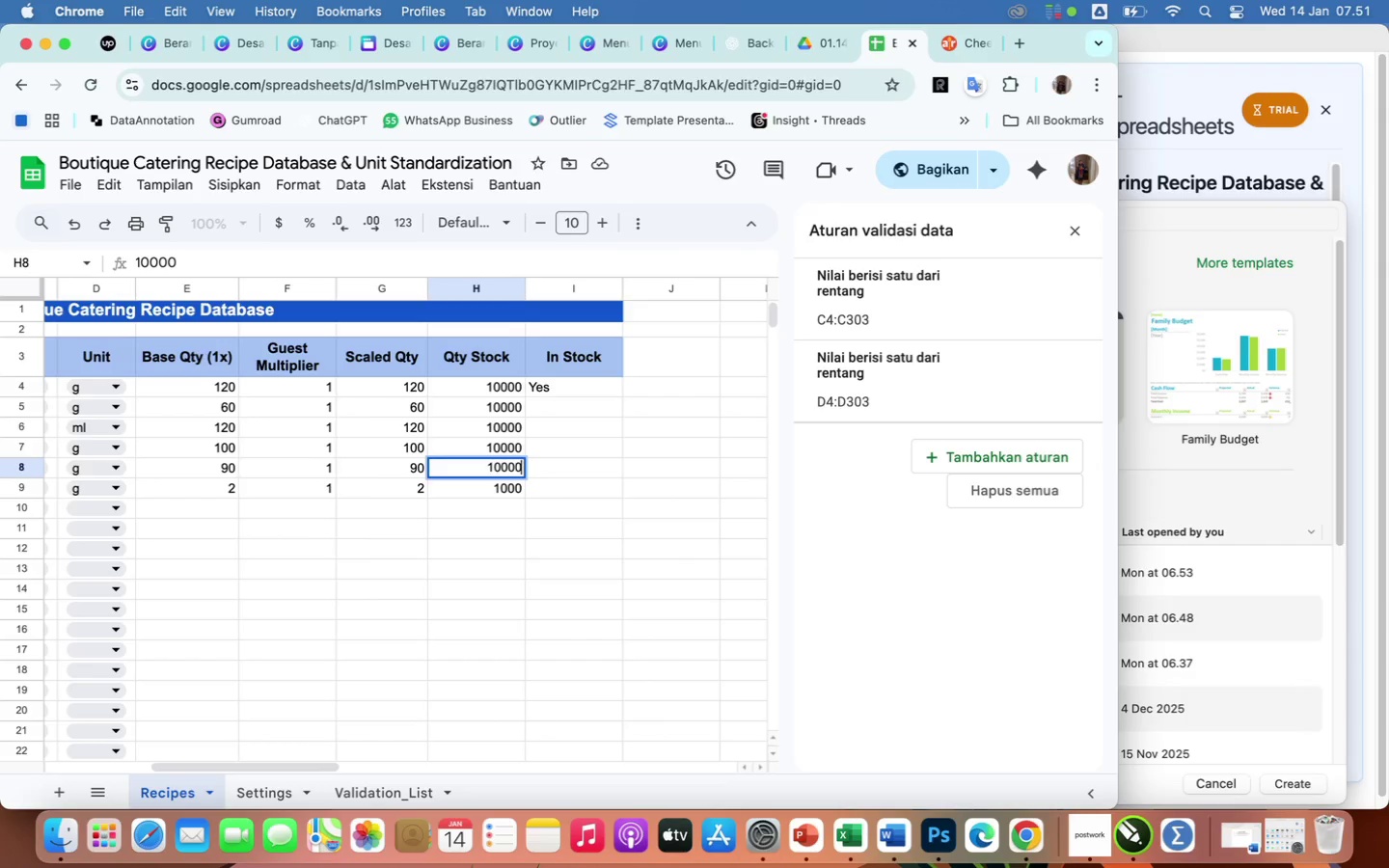 
key(Enter)
 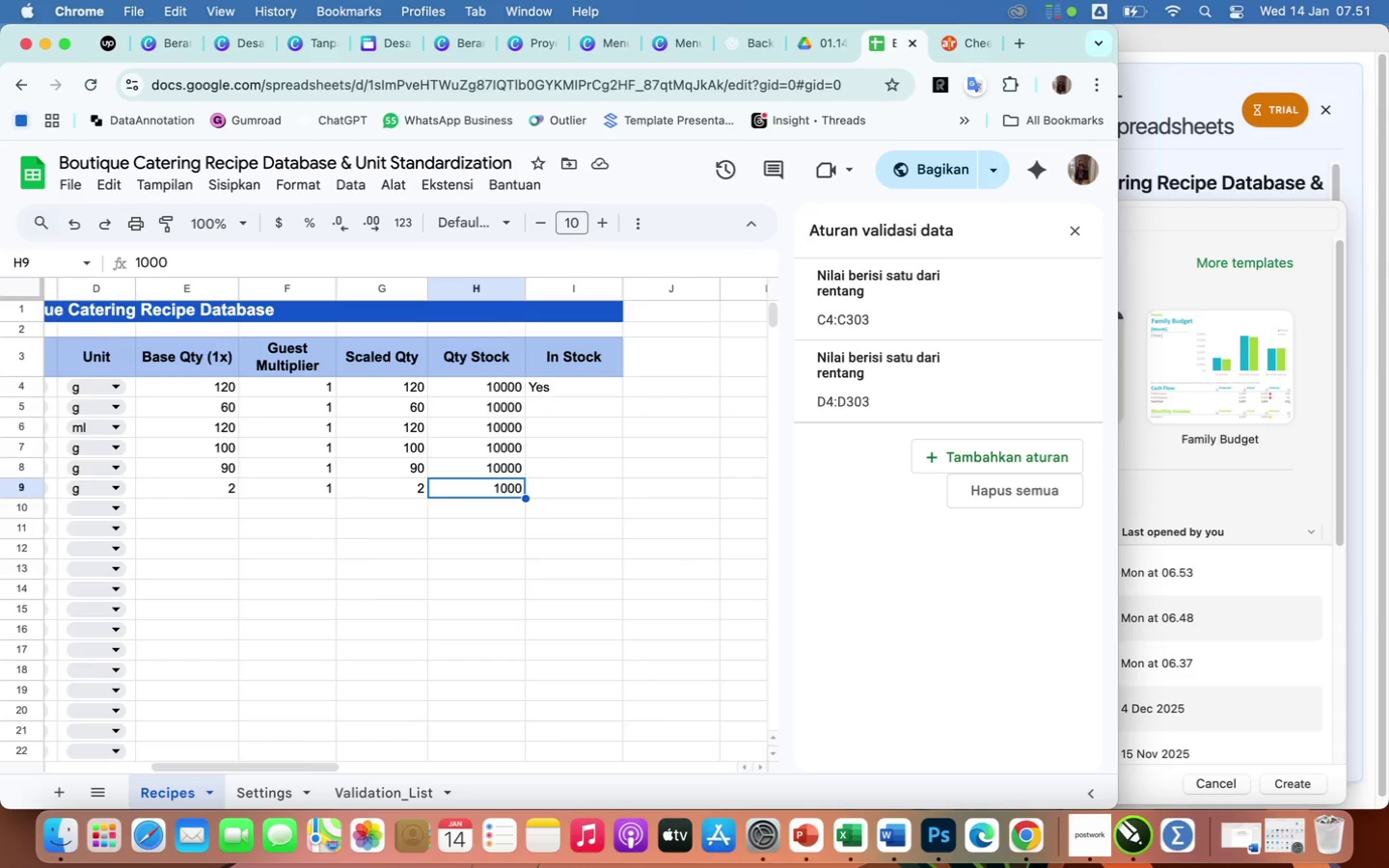 
wait(30.26)
 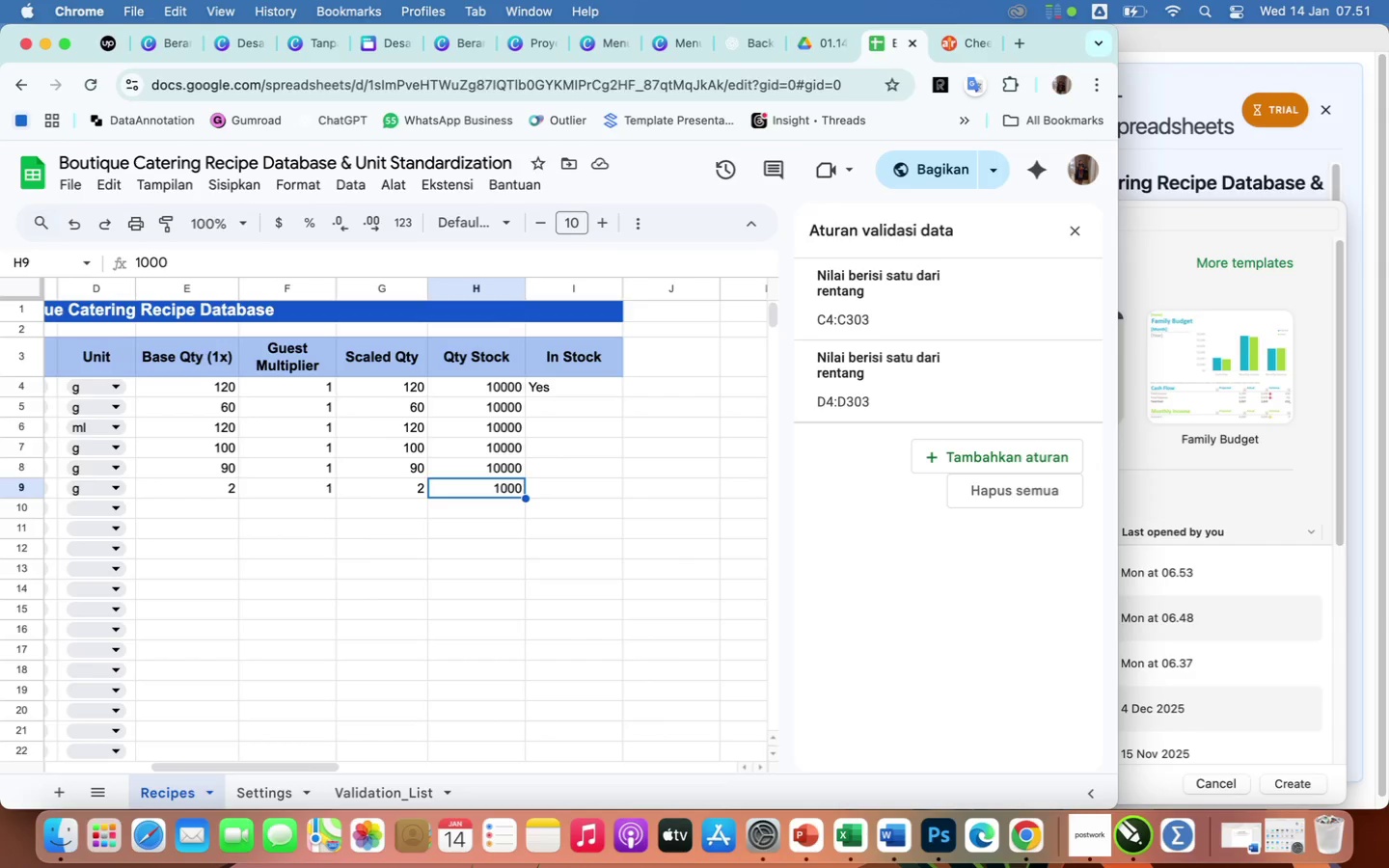 
left_click([374, 389])
 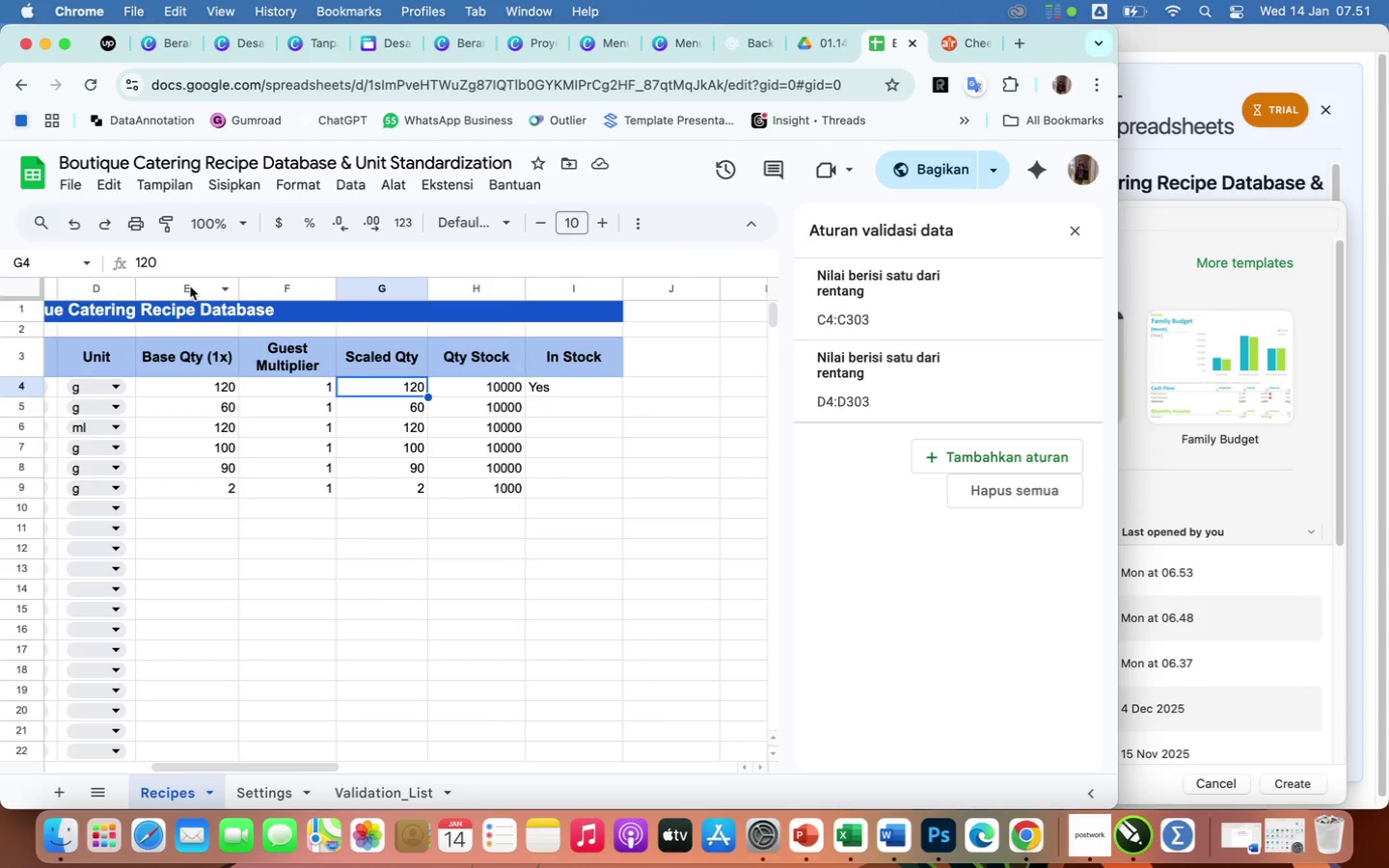 
wait(18.9)
 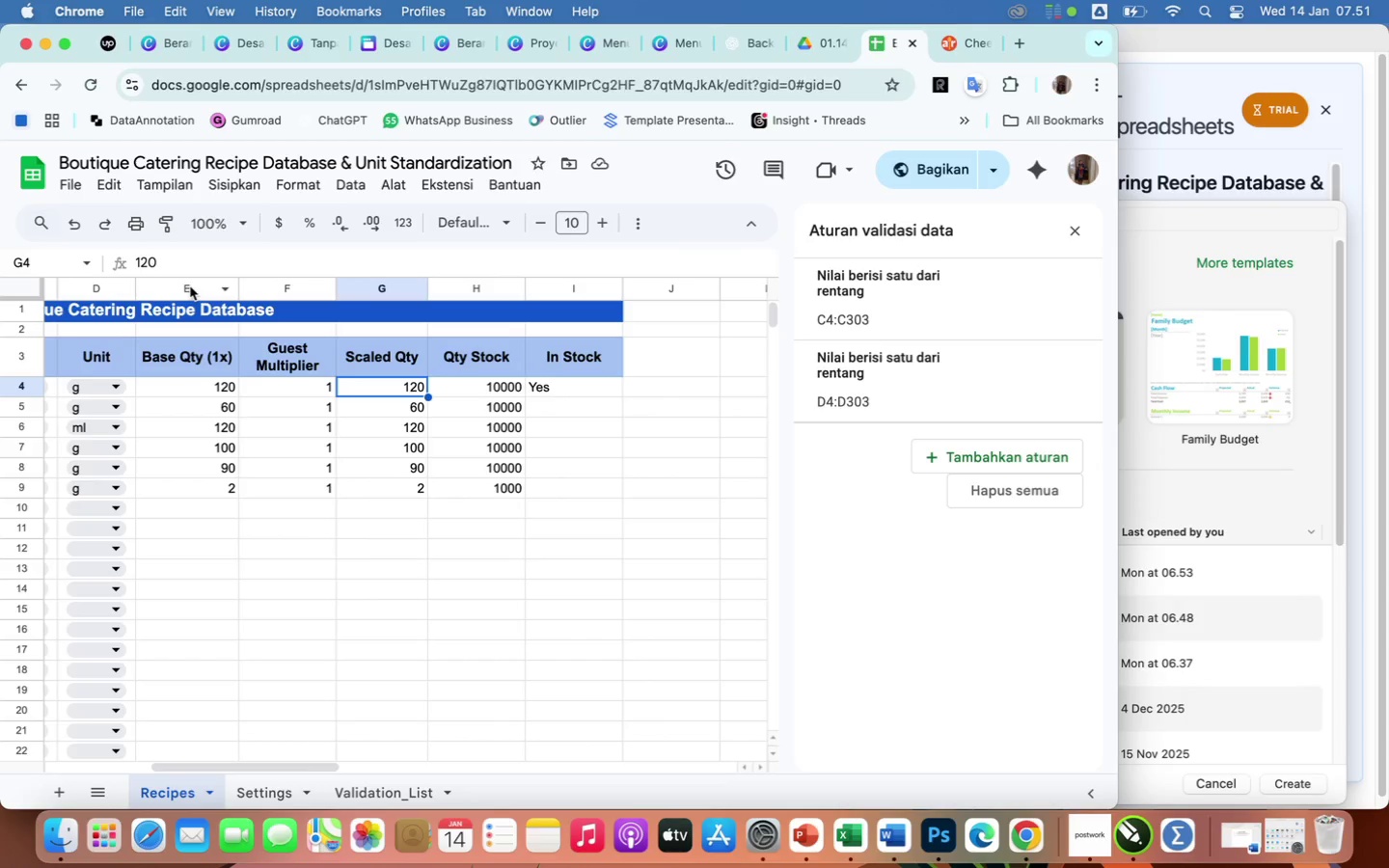 
left_click([280, 382])
 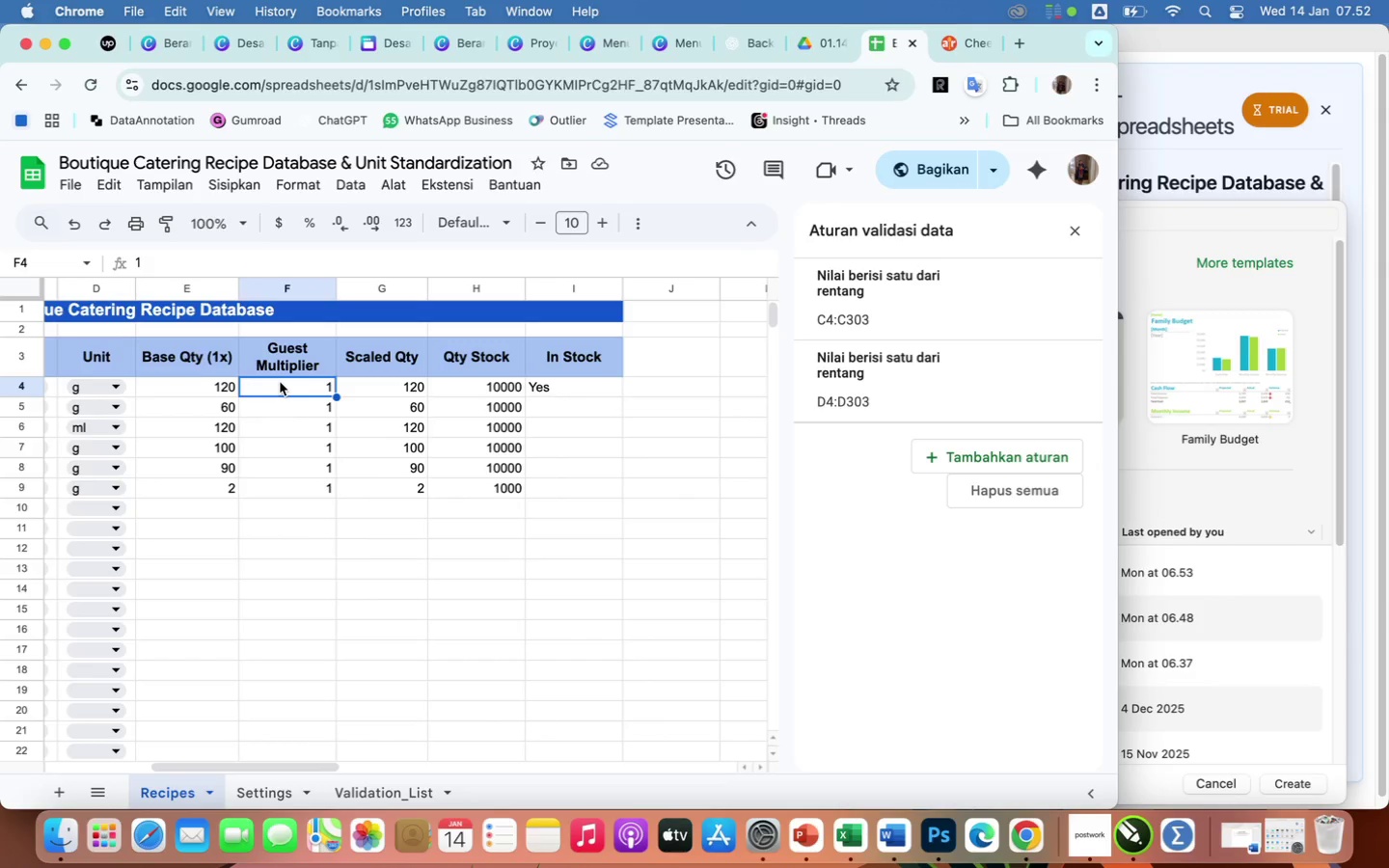 
wait(6.92)
 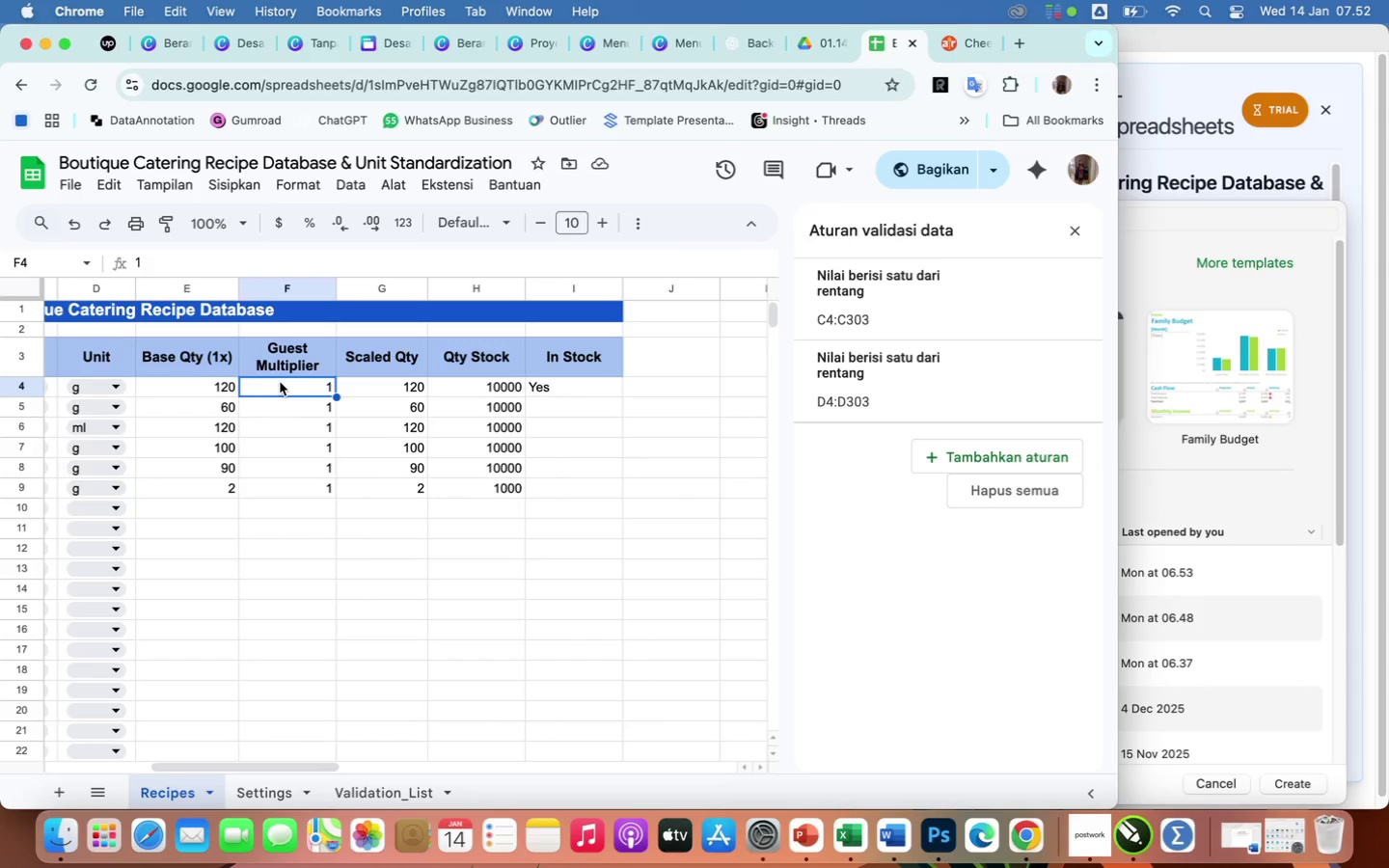 
left_click([269, 793])
 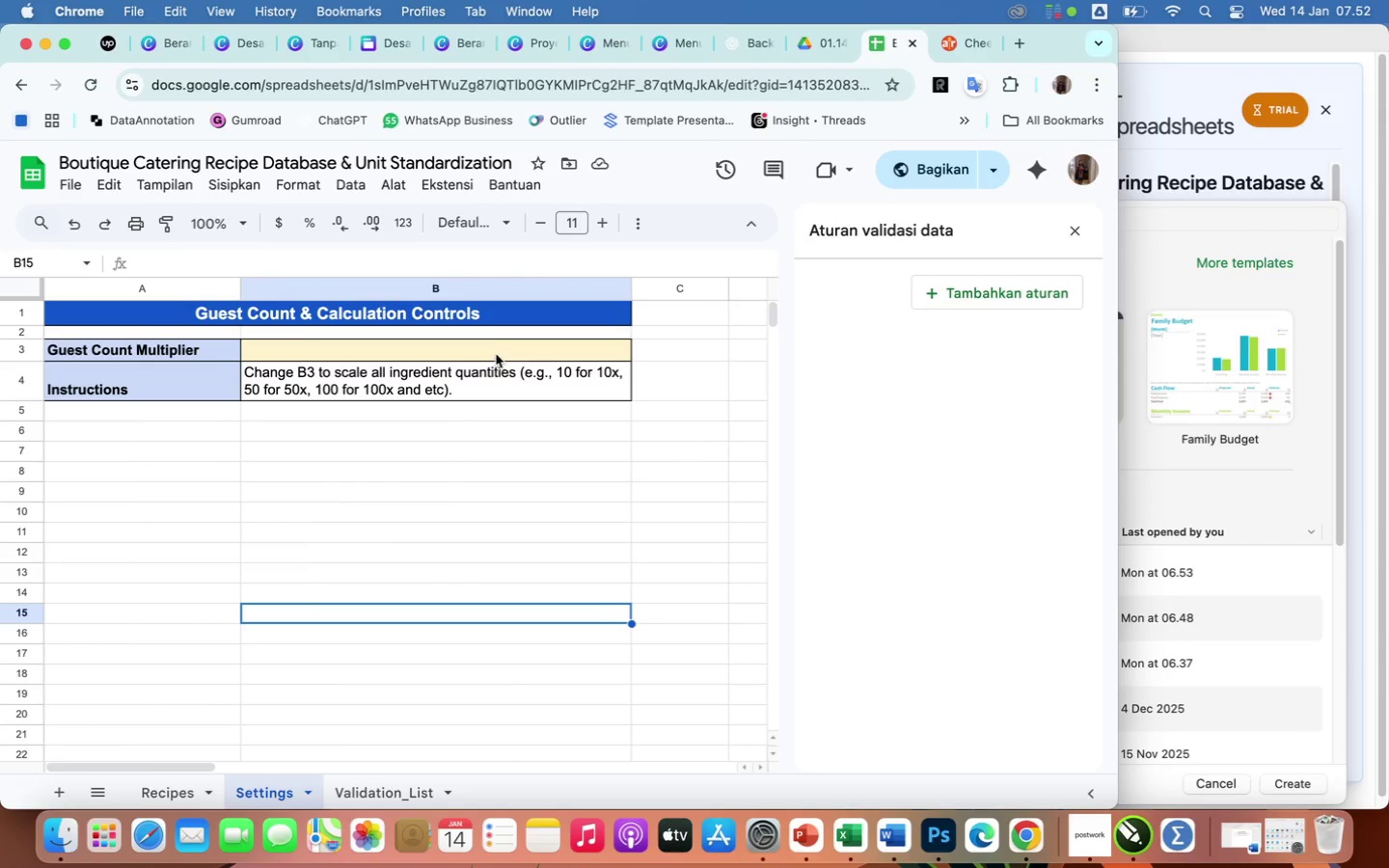 
left_click([496, 348])
 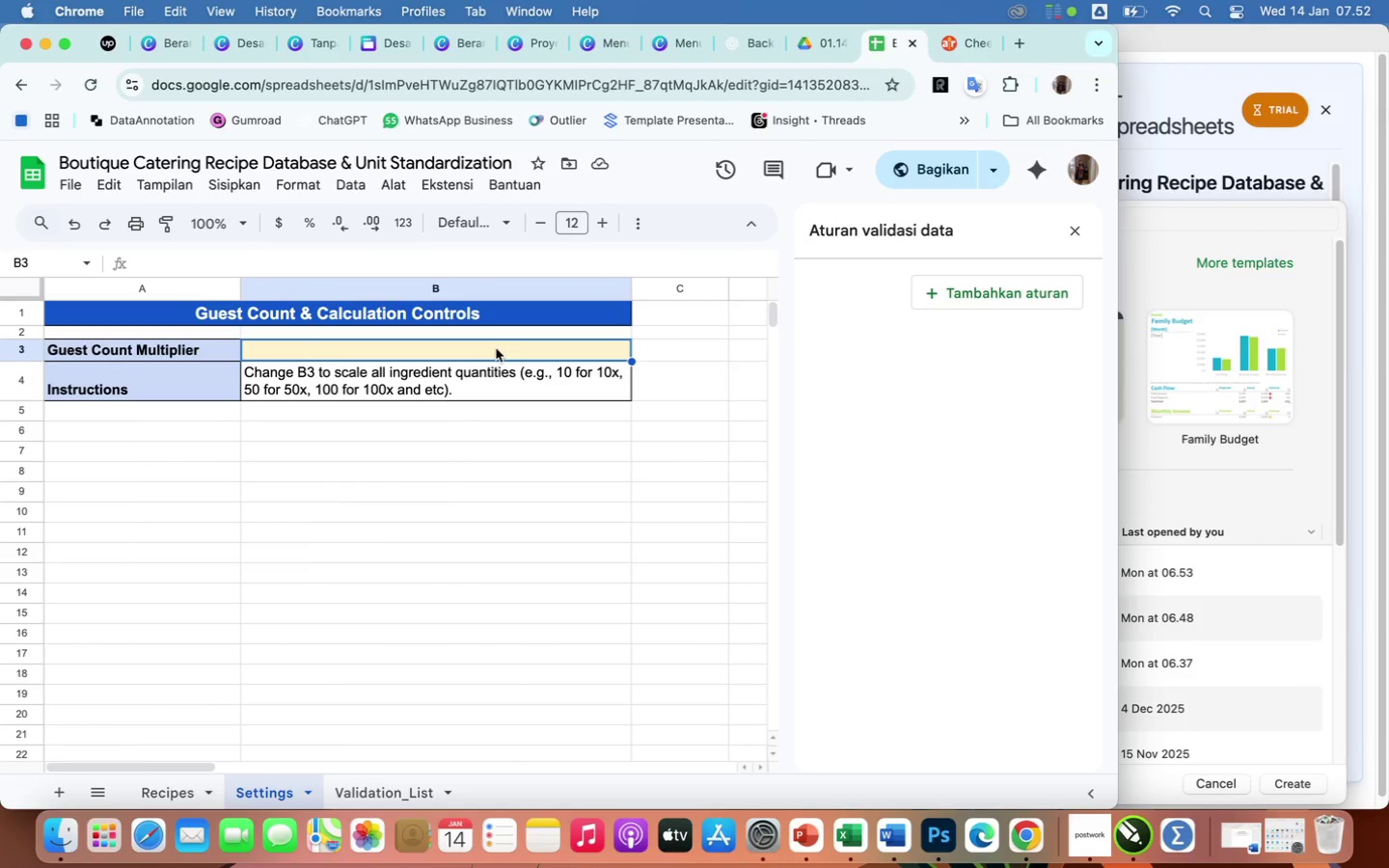 
key(1)
 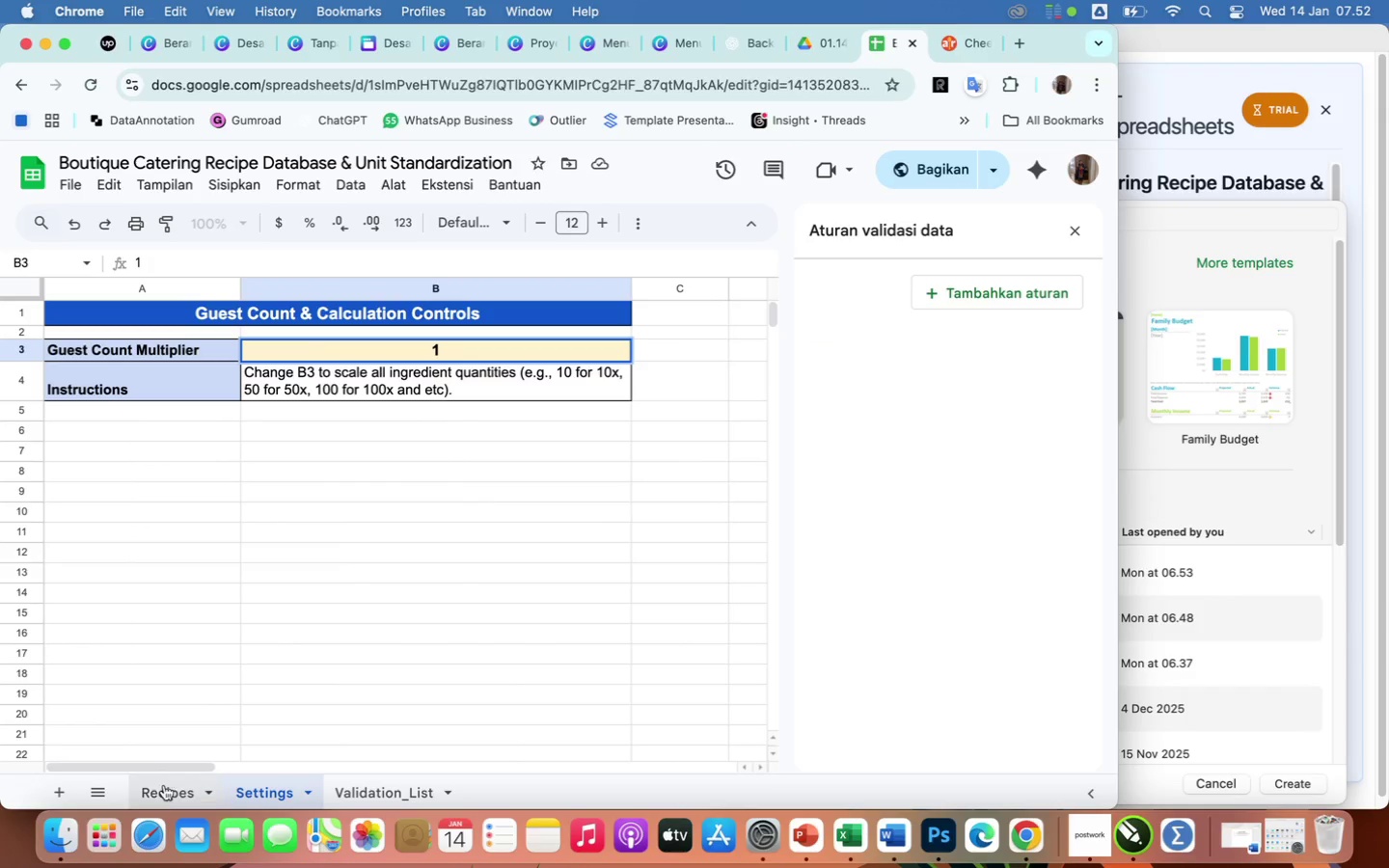 
left_click([165, 793])
 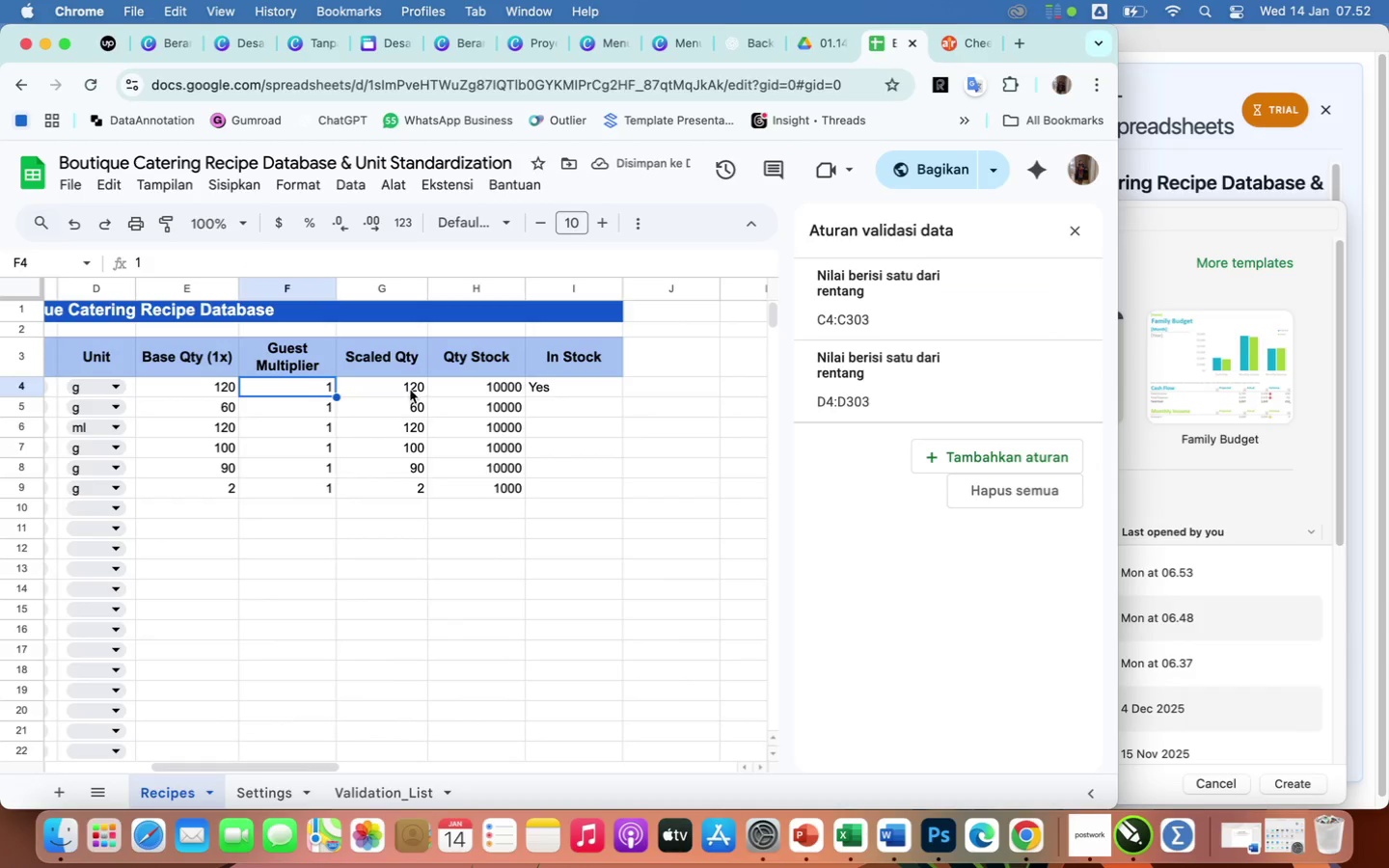 
left_click([403, 390])
 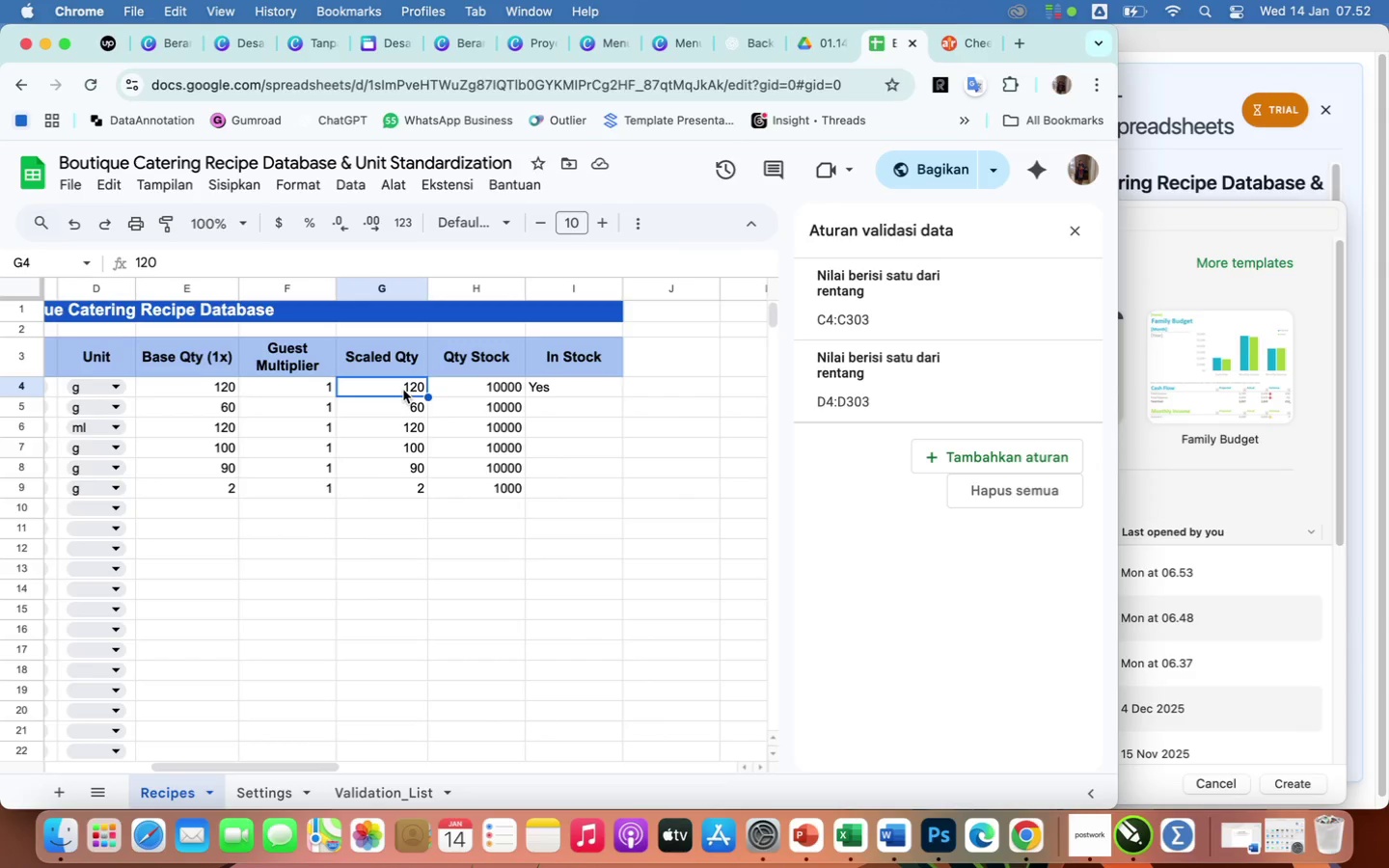 
wait(14.8)
 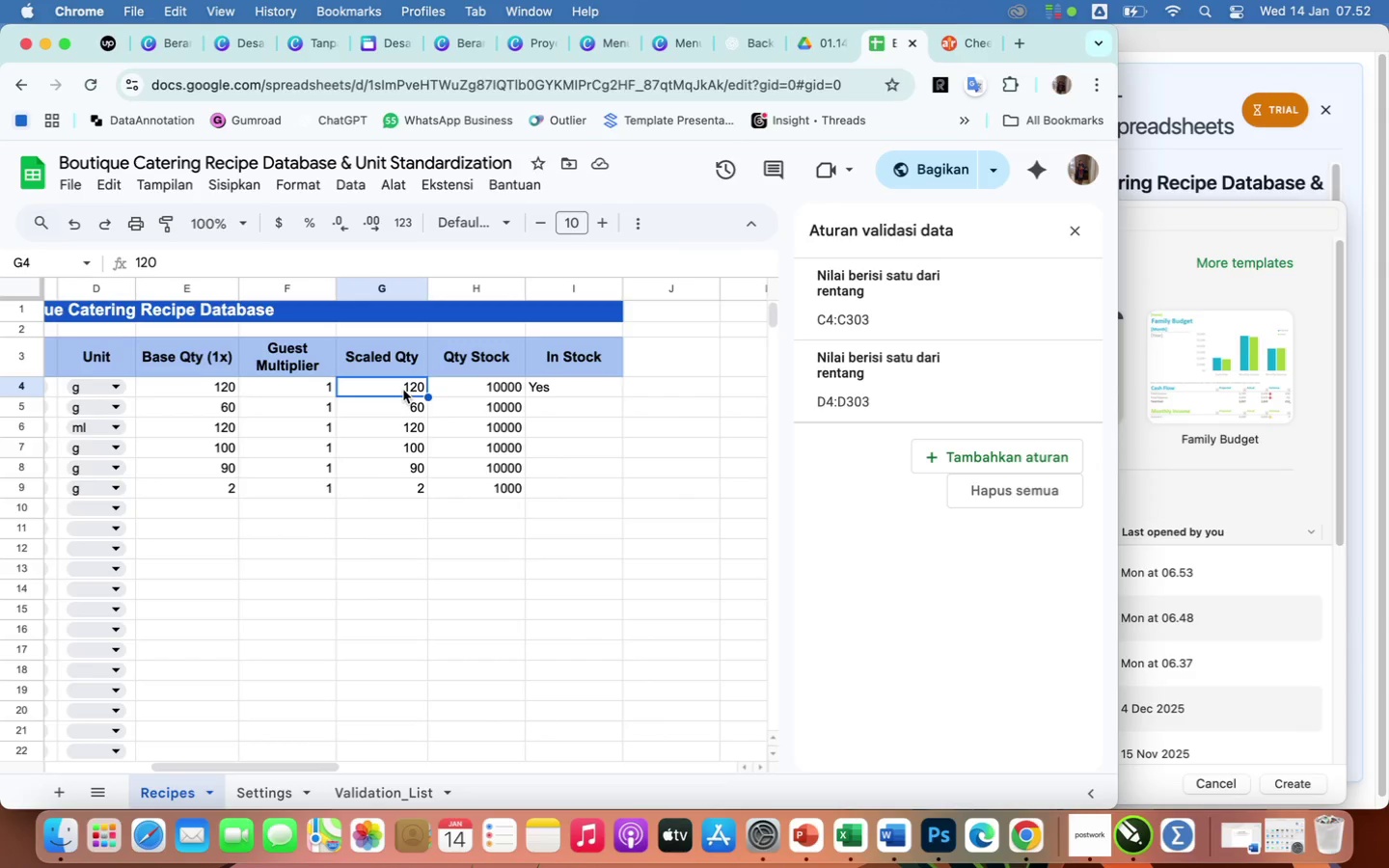 
left_click([134, 260])
 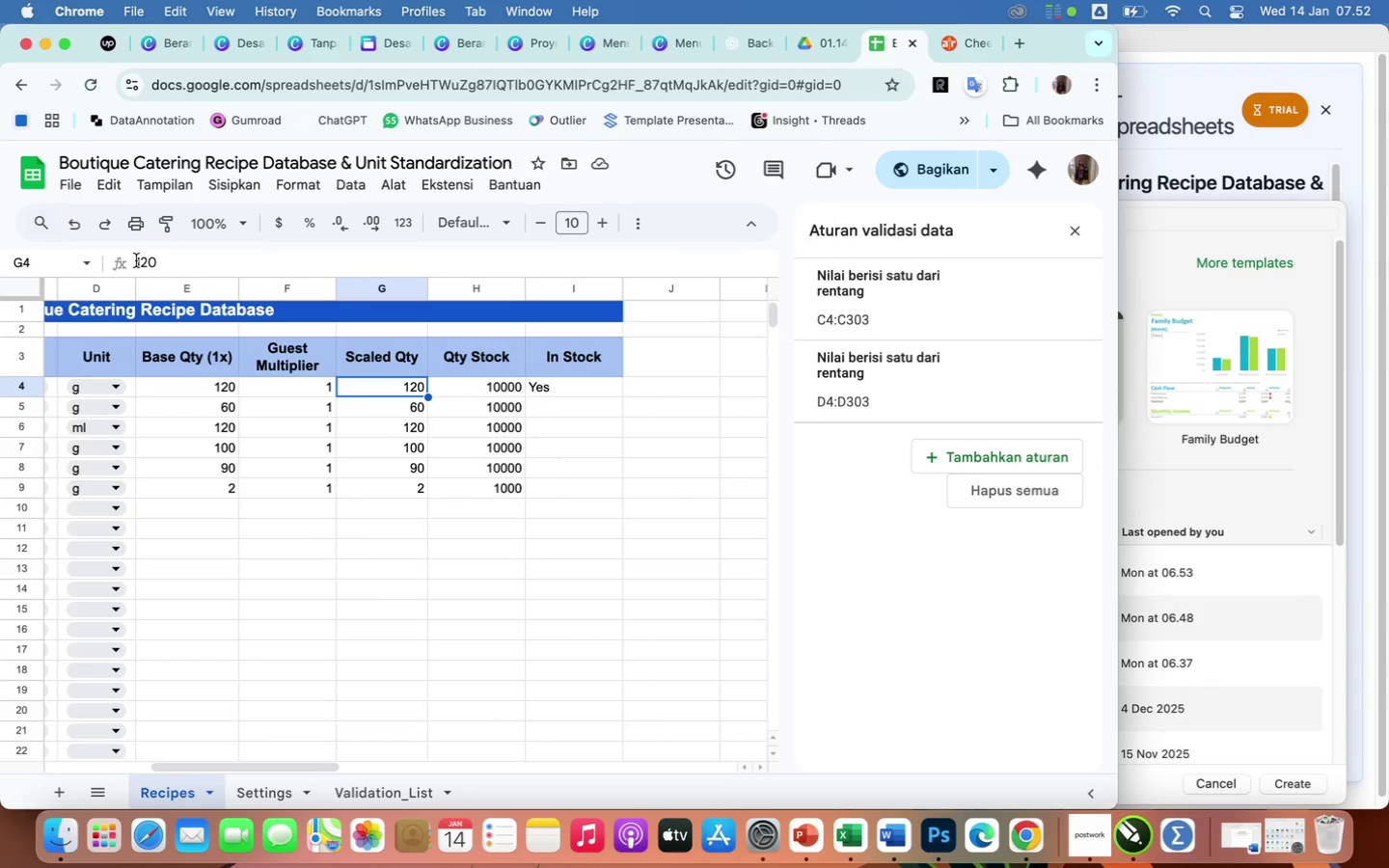 
left_click([136, 260])
 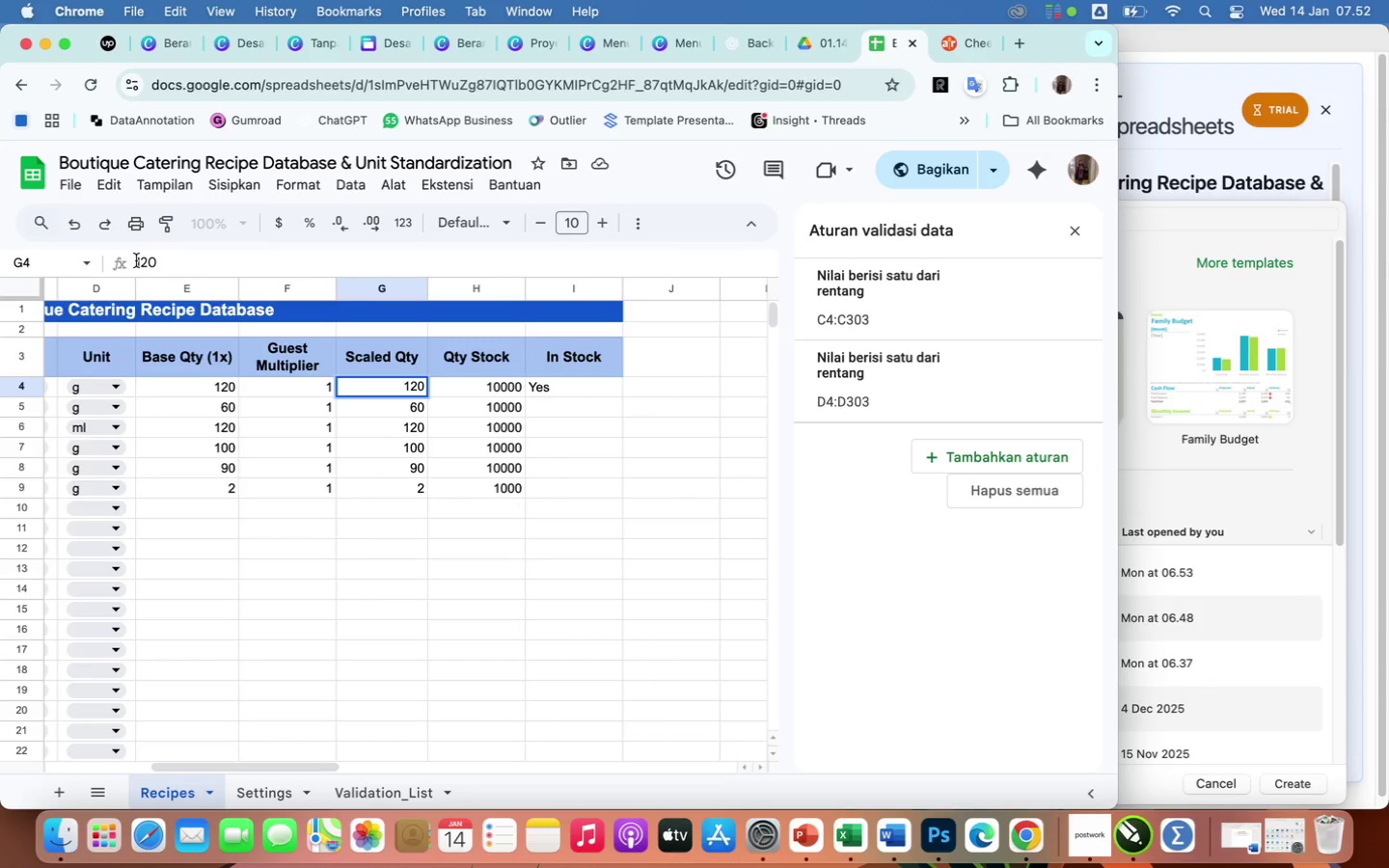 
key(Equal)
 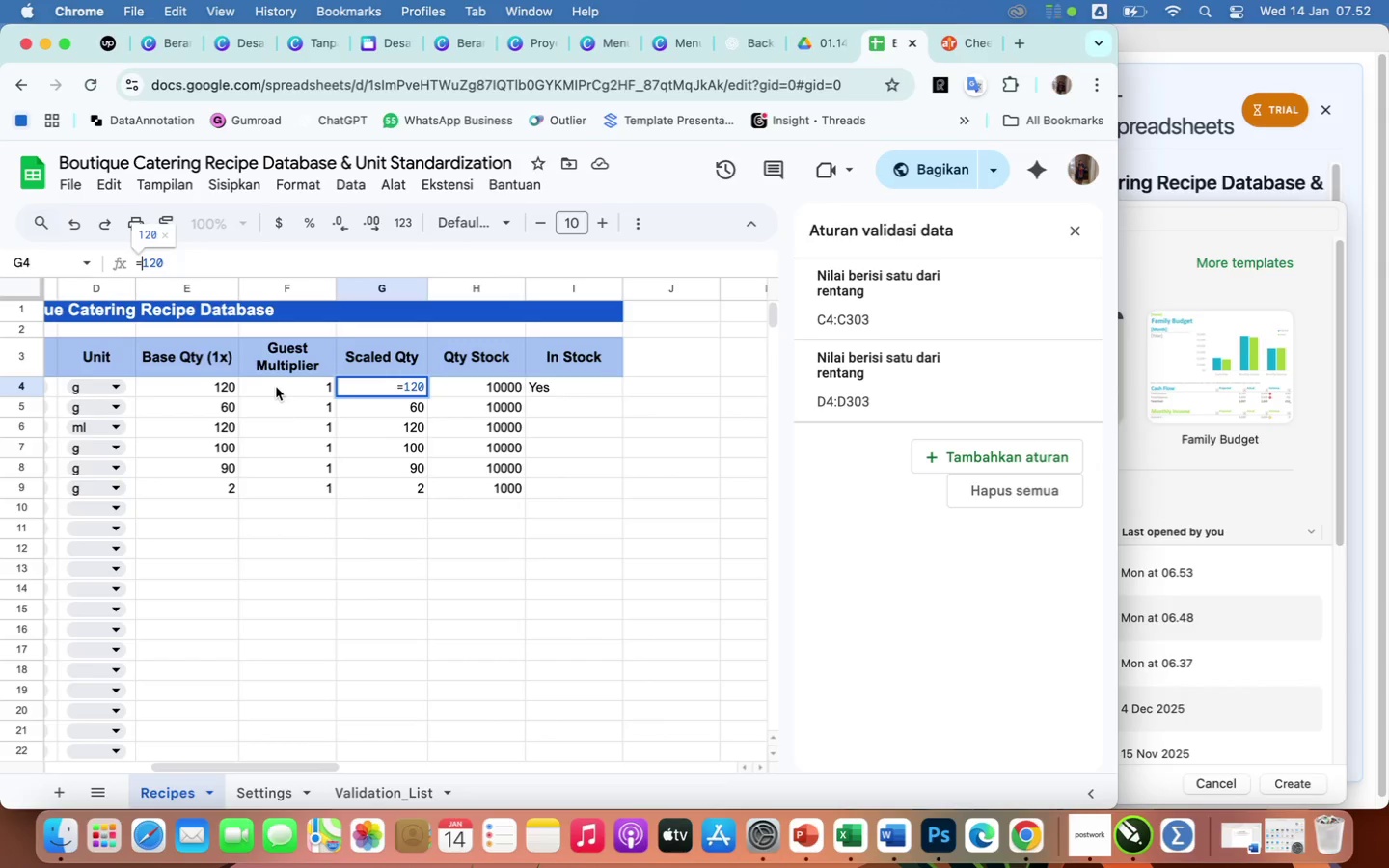 
wait(8.09)
 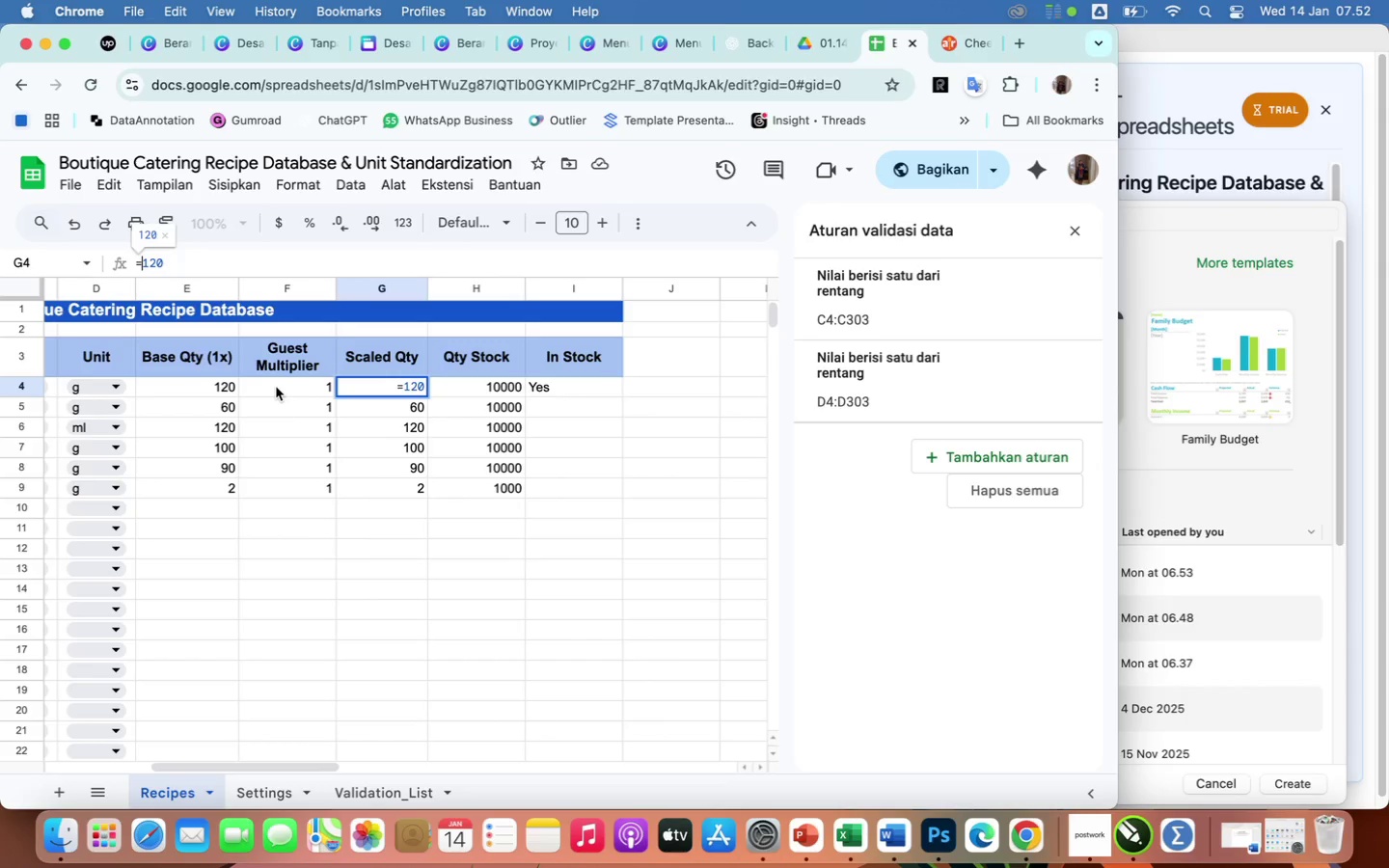 
left_click([276, 388])
 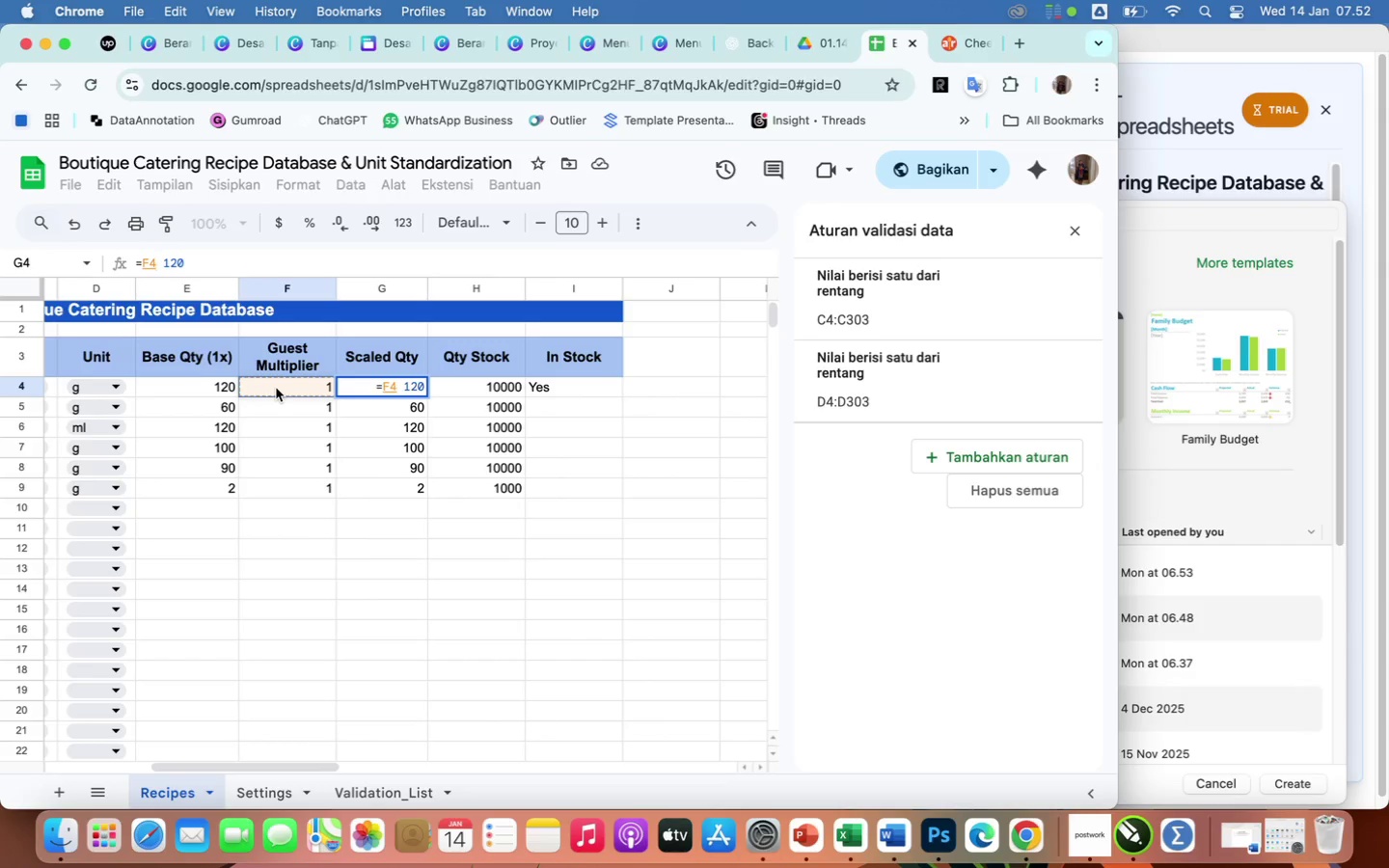 
wait(9.46)
 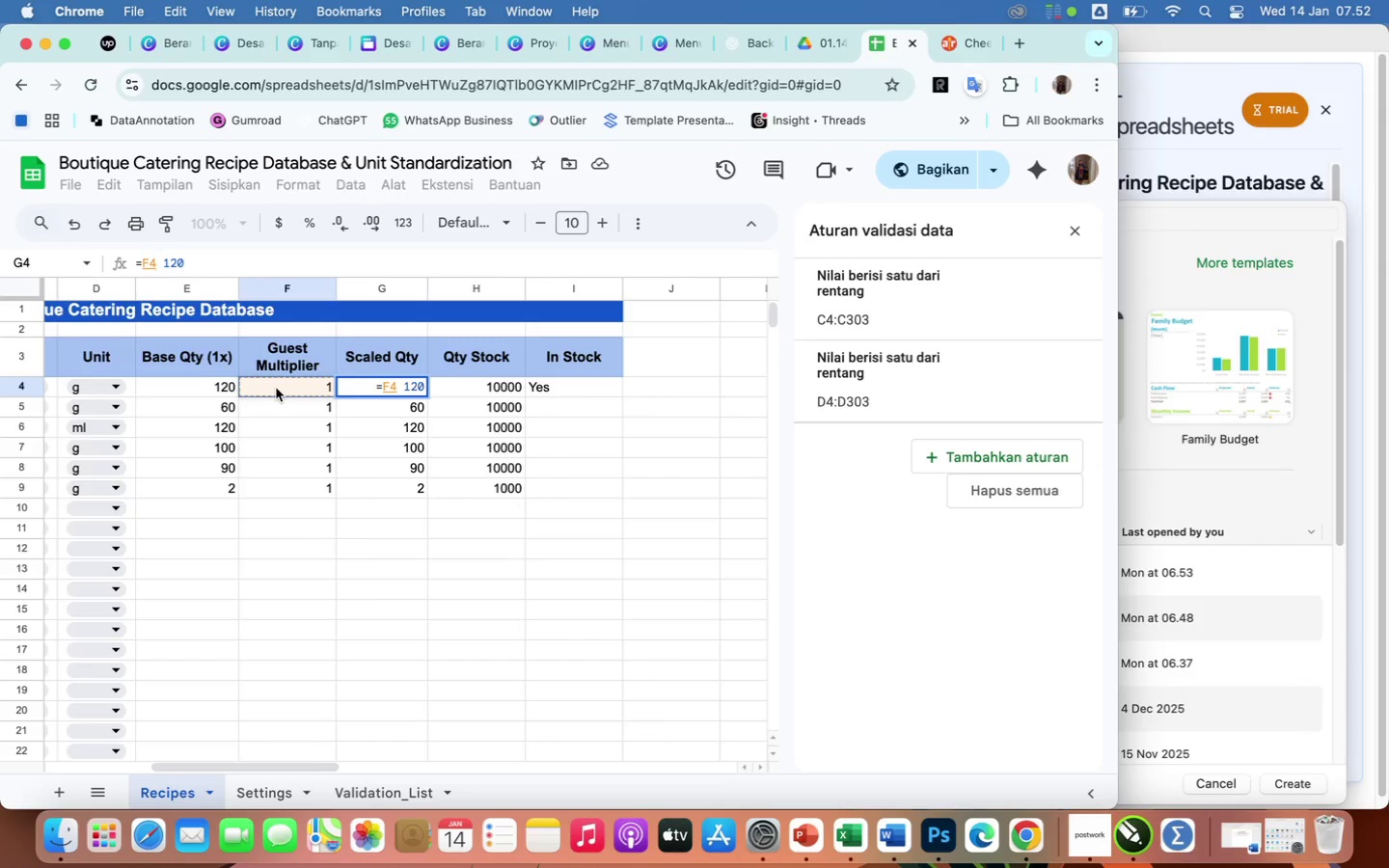 
left_click([260, 265])
 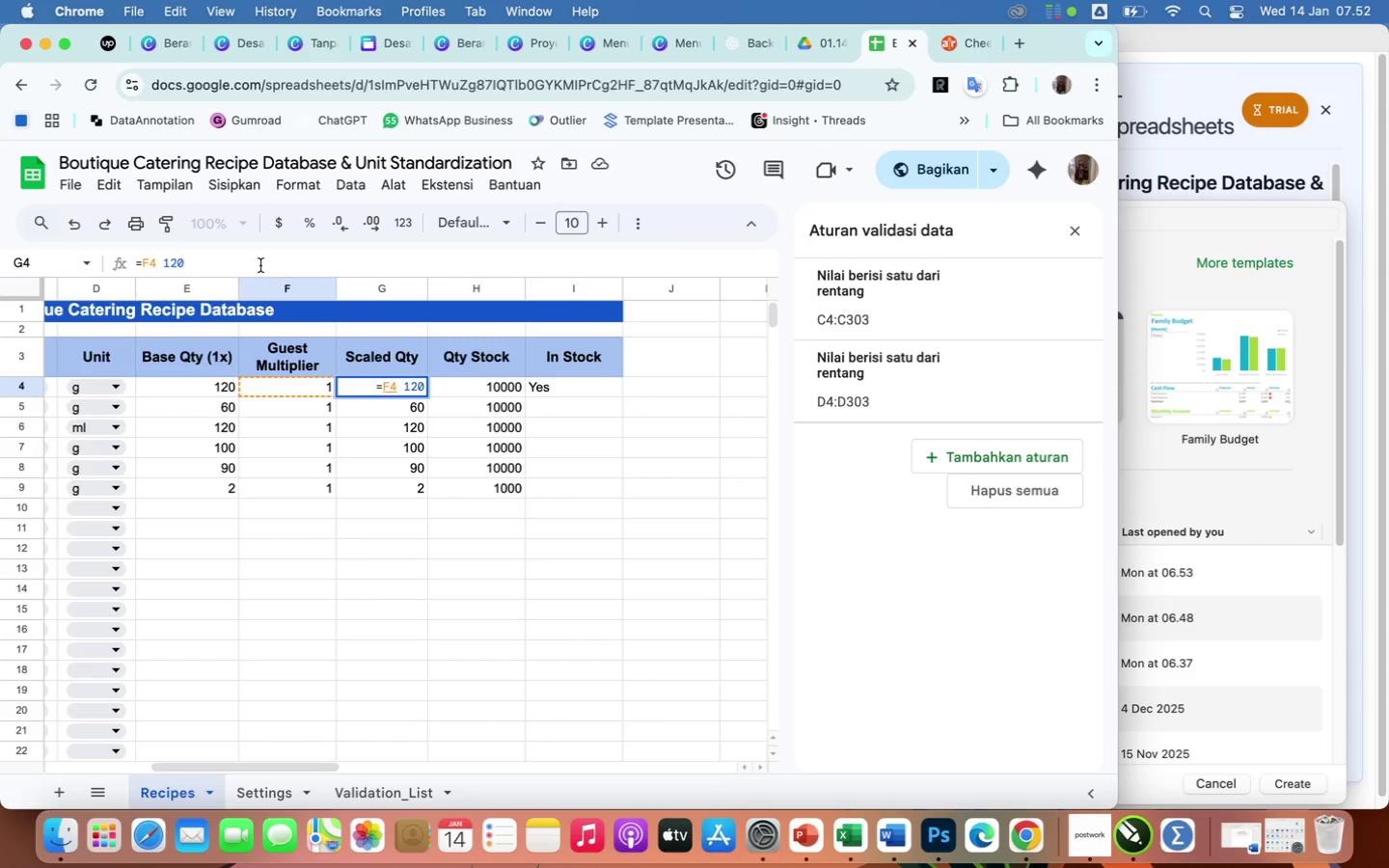 
key(Backspace)
 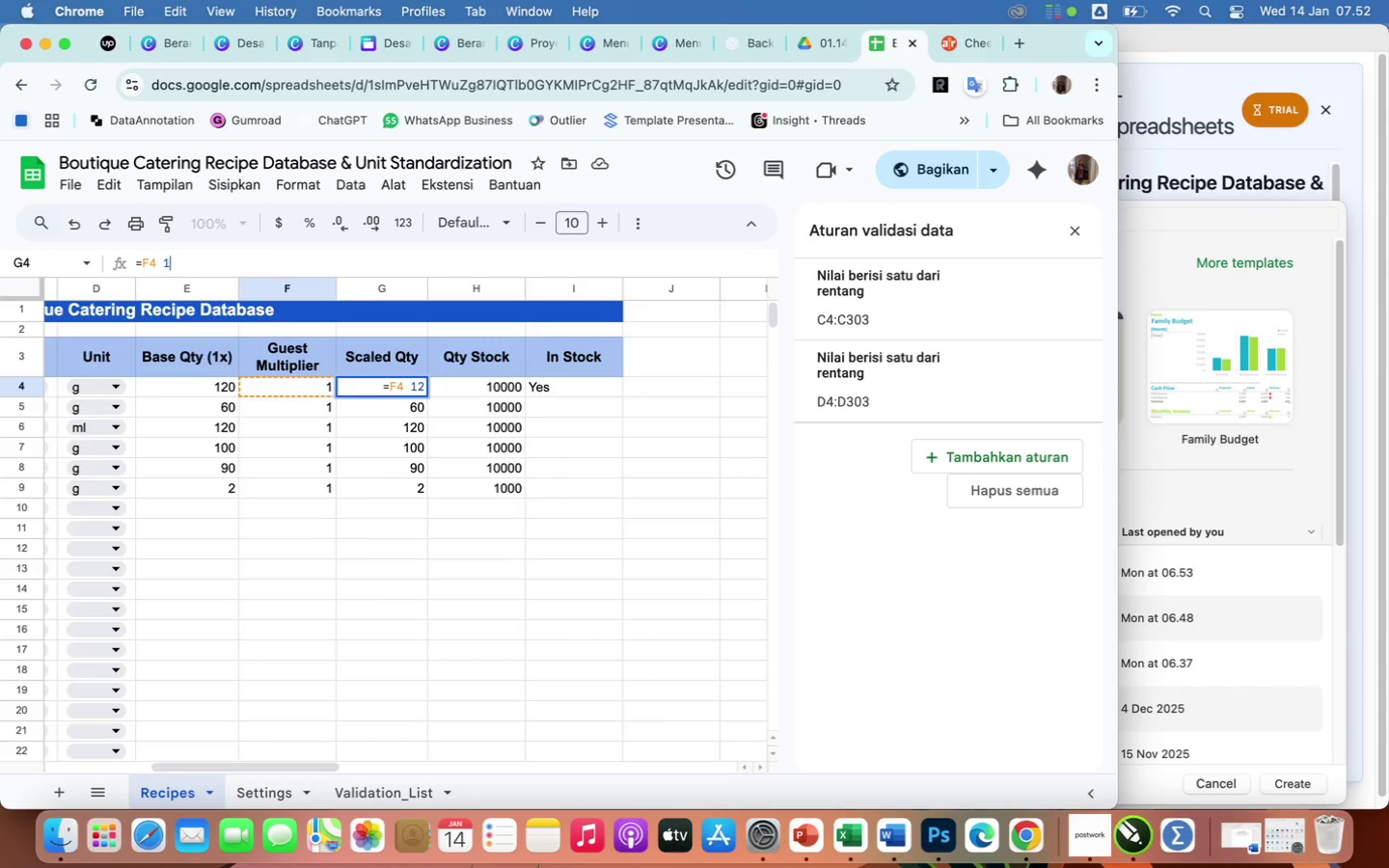 
key(Backspace)
 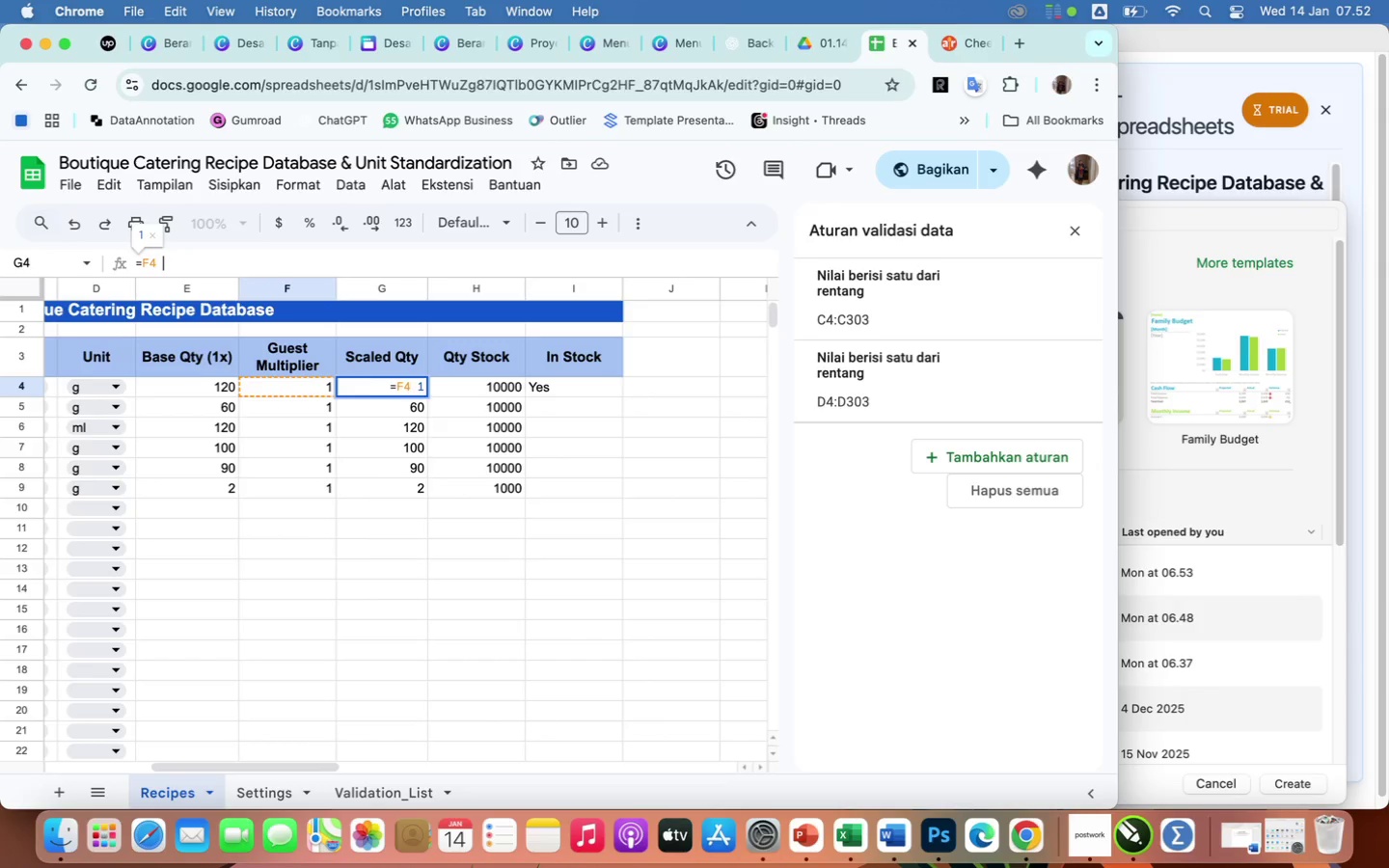 
key(Backspace)
 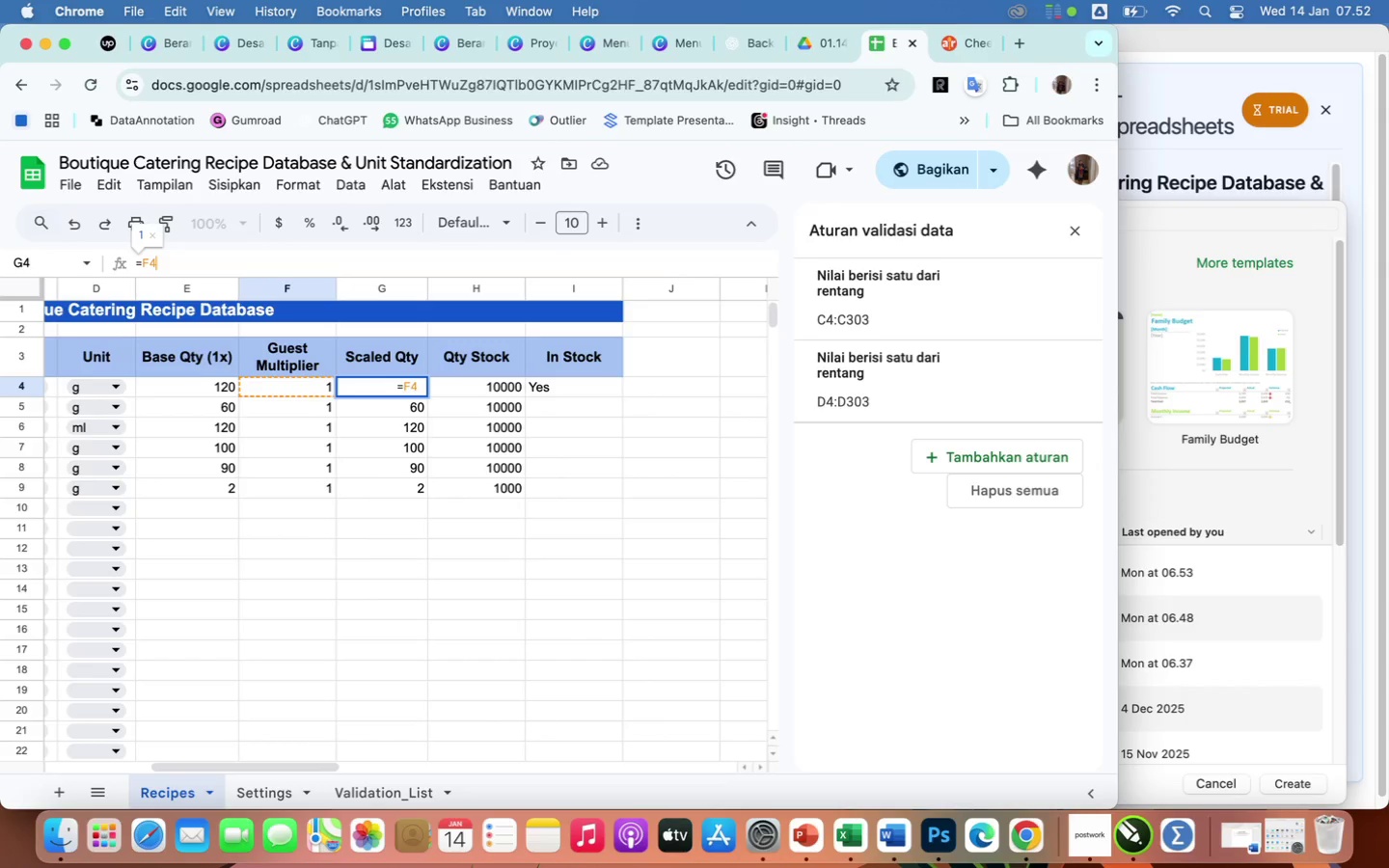 
key(Backspace)
 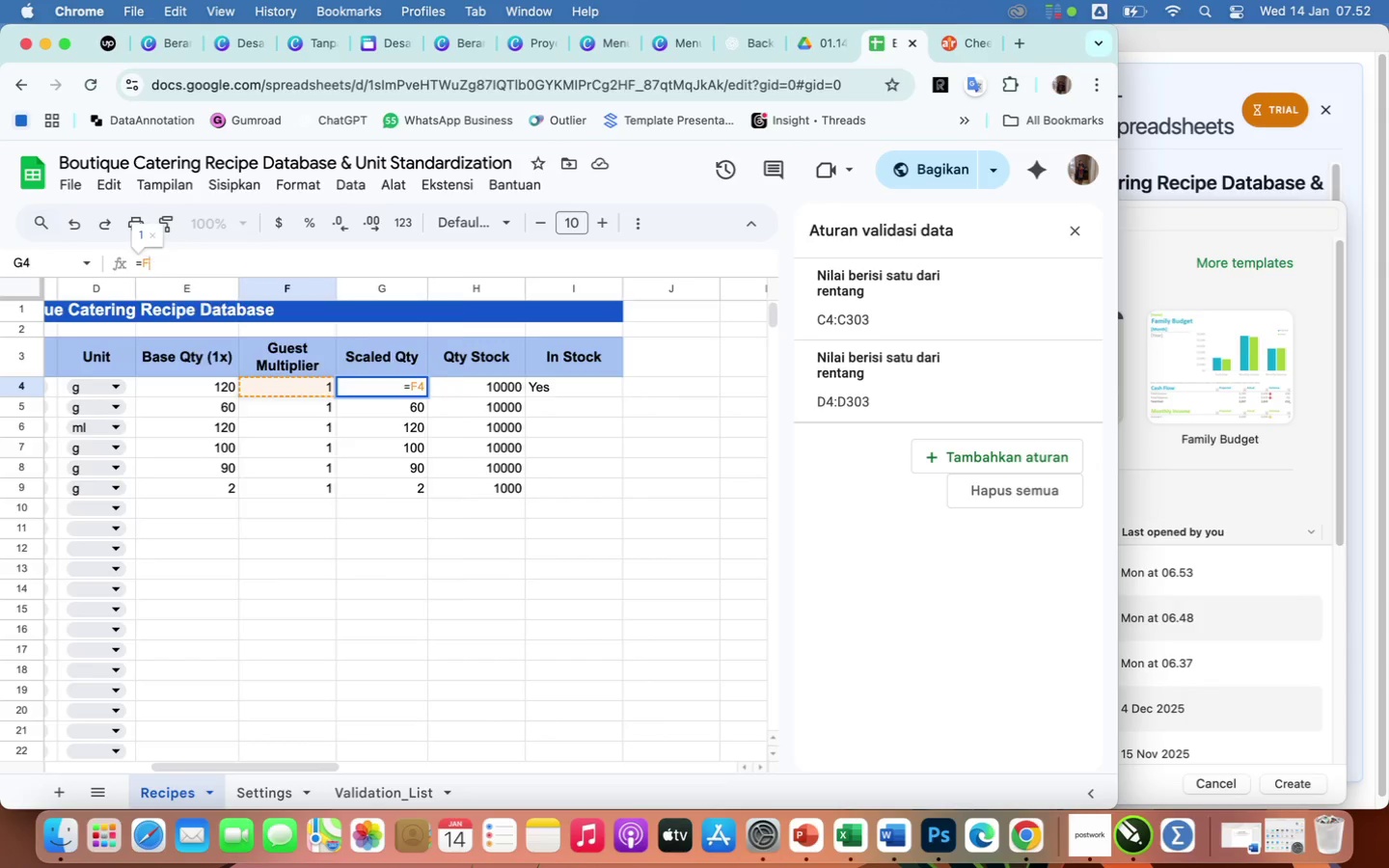 
key(Backspace)
 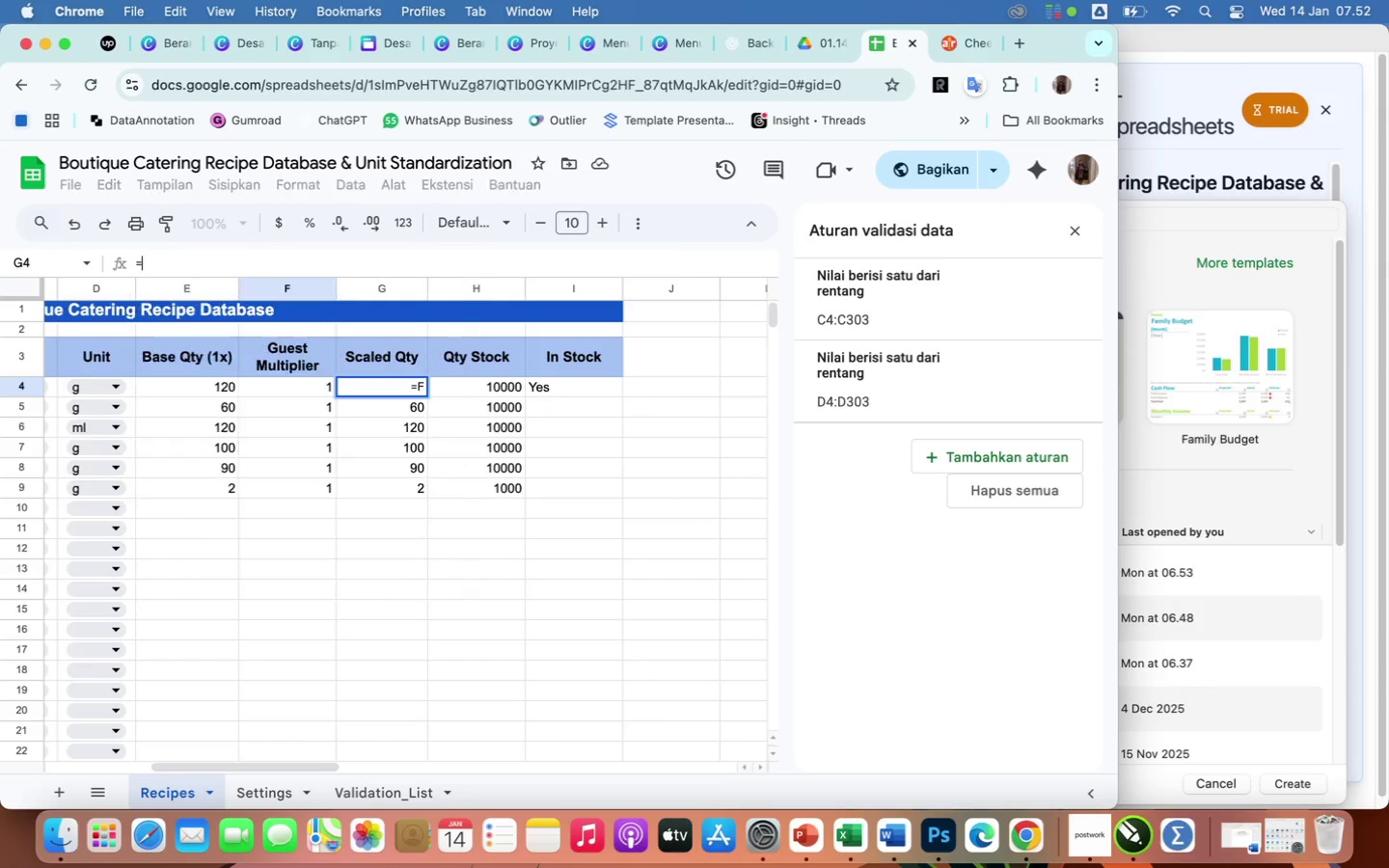 
key(Backspace)
 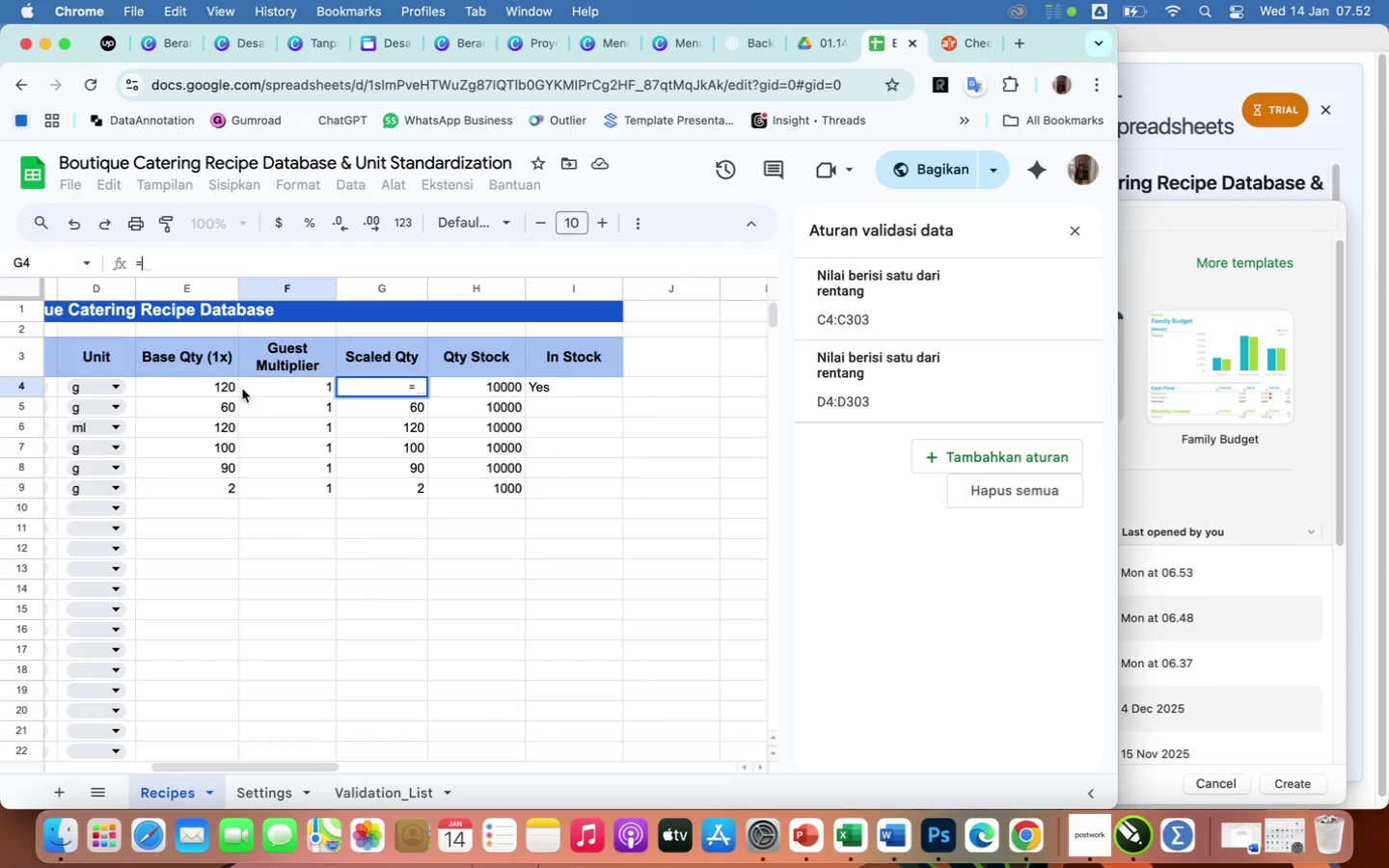 
left_click([215, 386])
 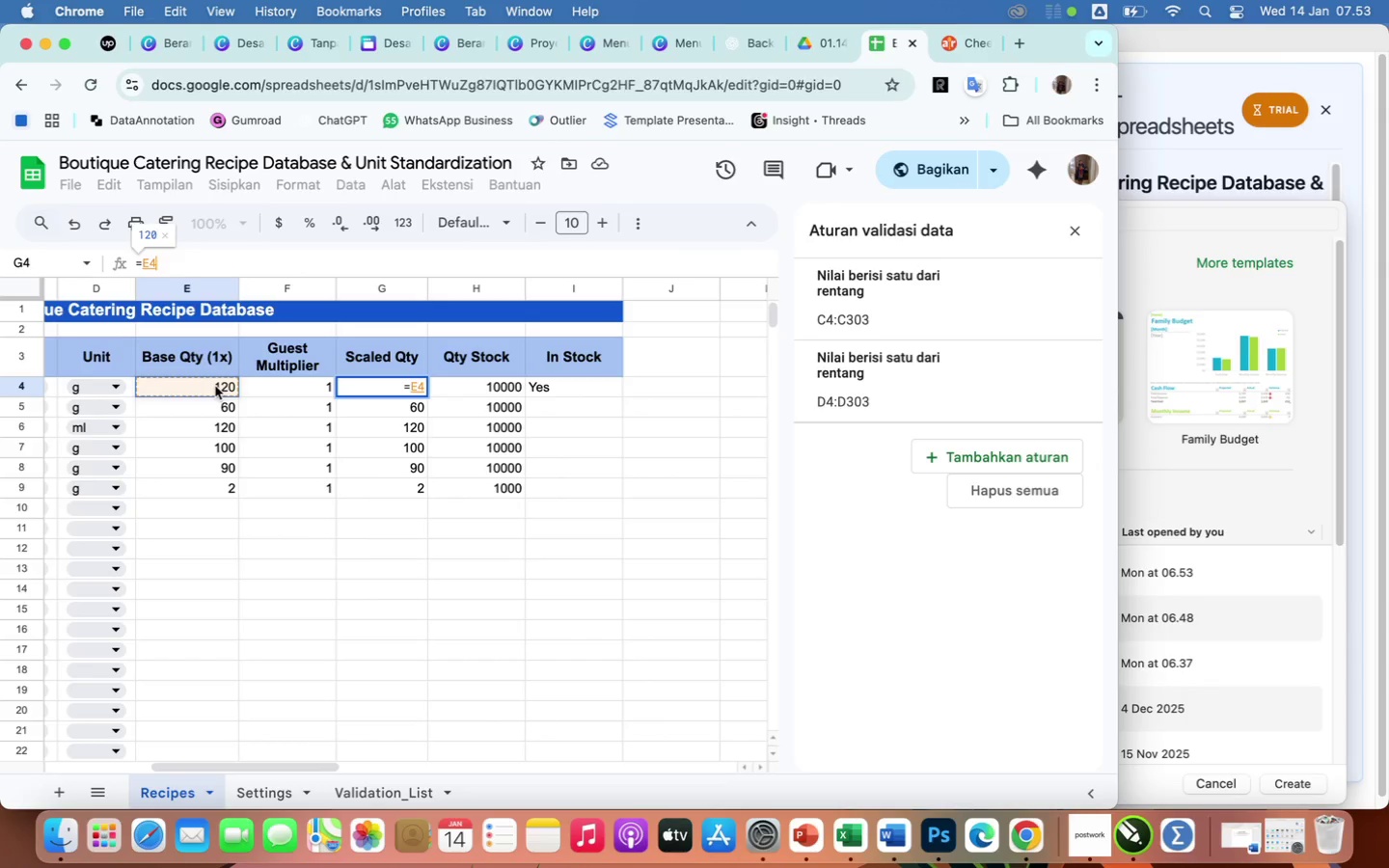 
wait(7.64)
 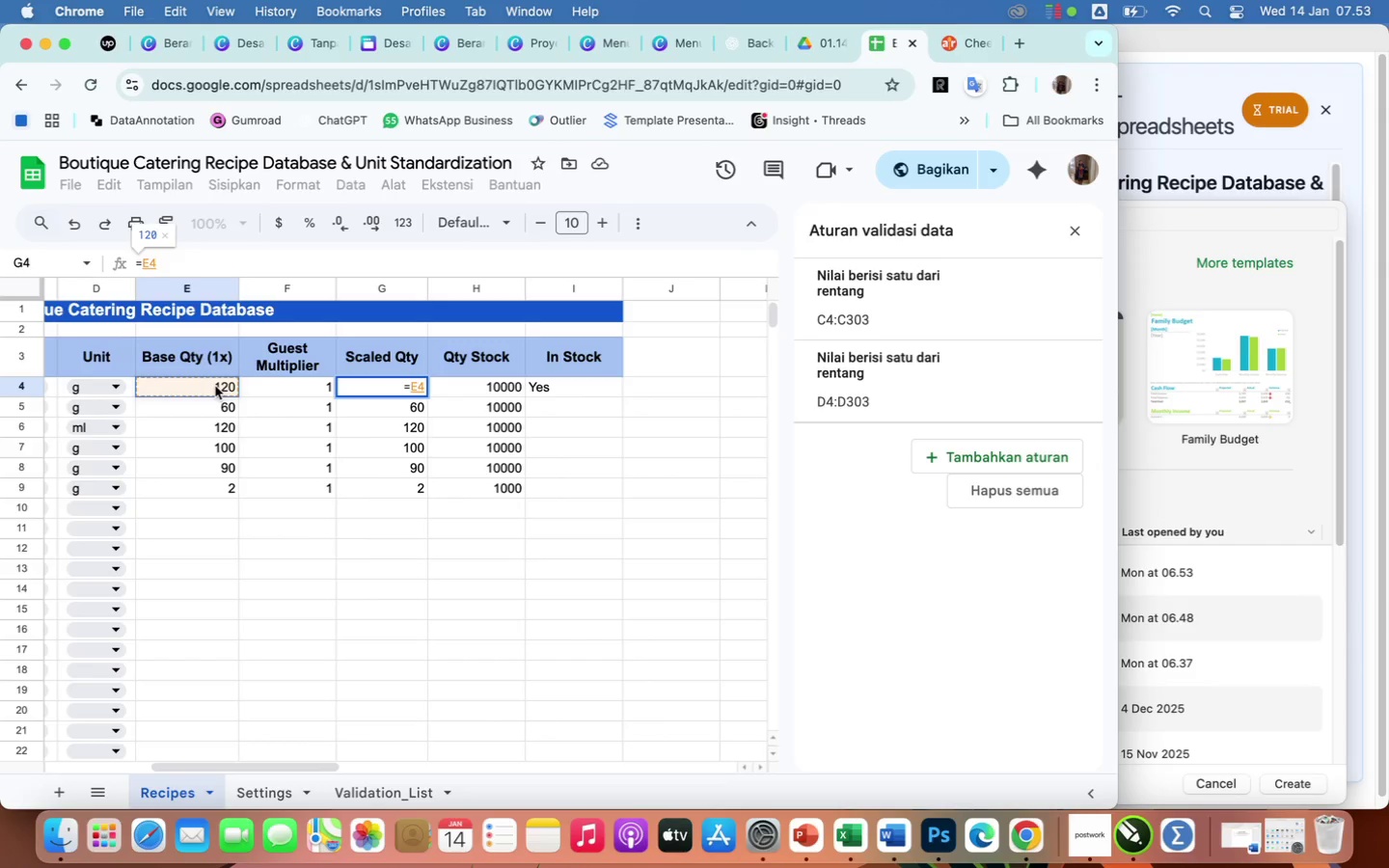 
key(Shift+8)
 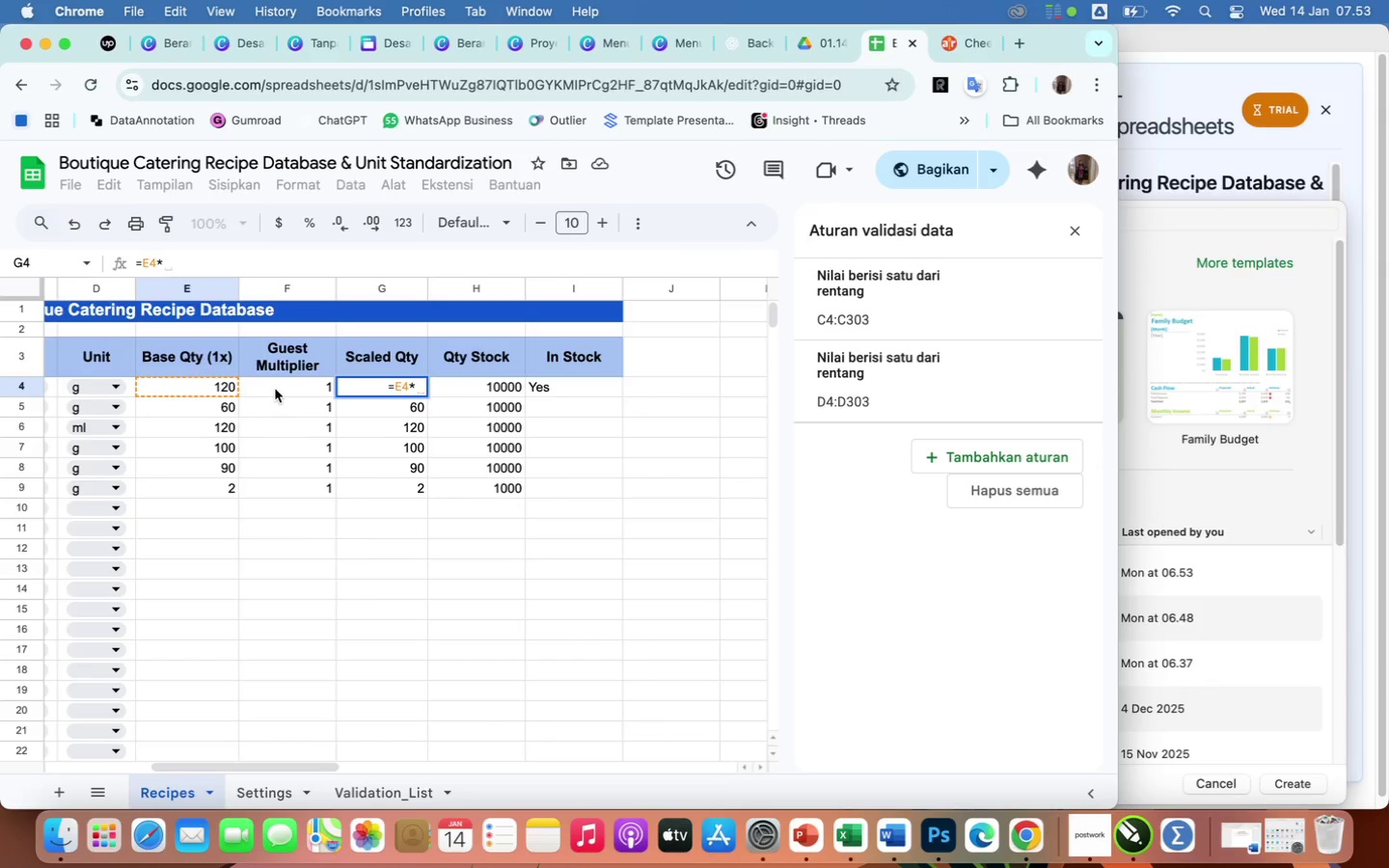 
left_click([275, 389])
 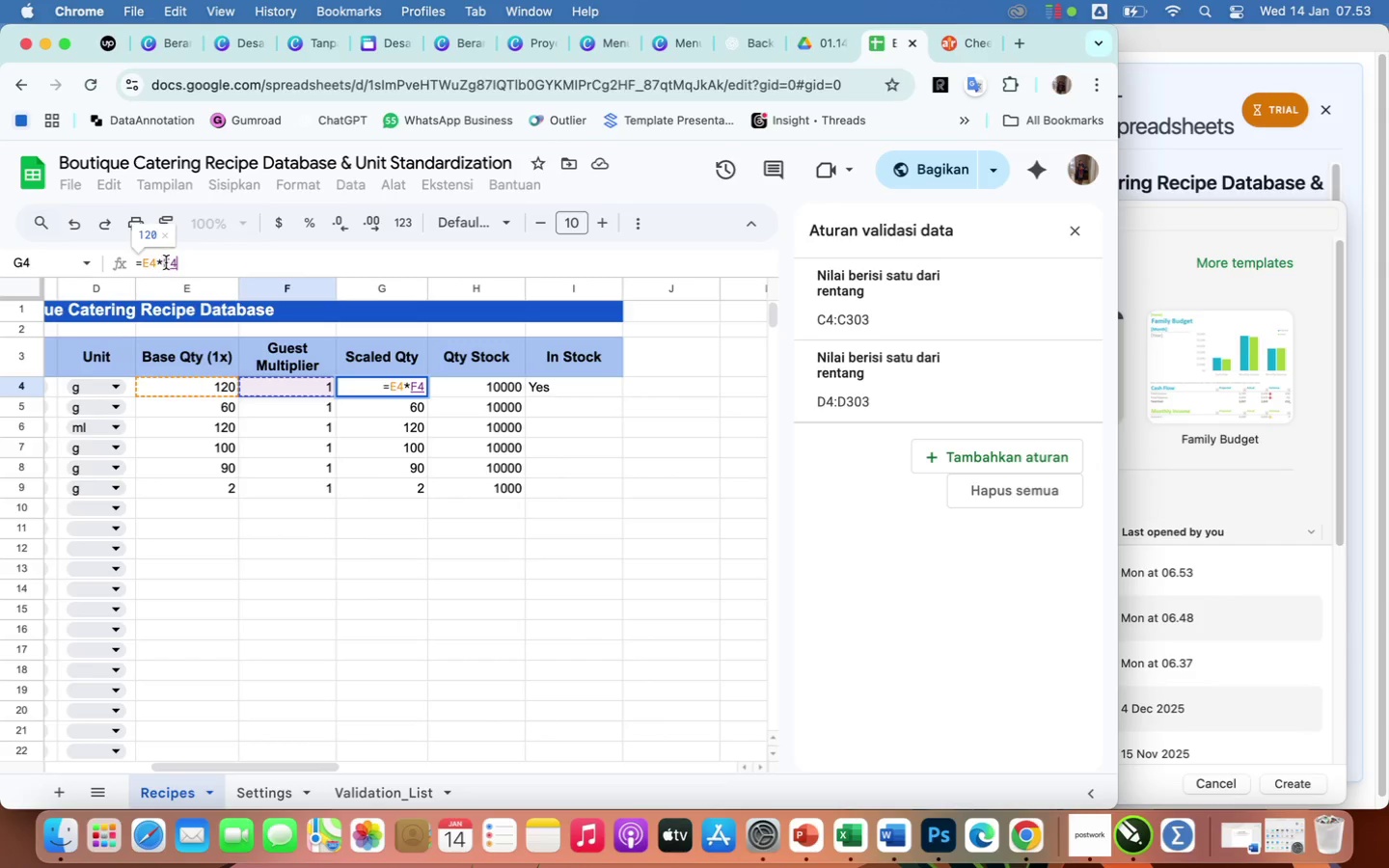 
left_click([165, 262])
 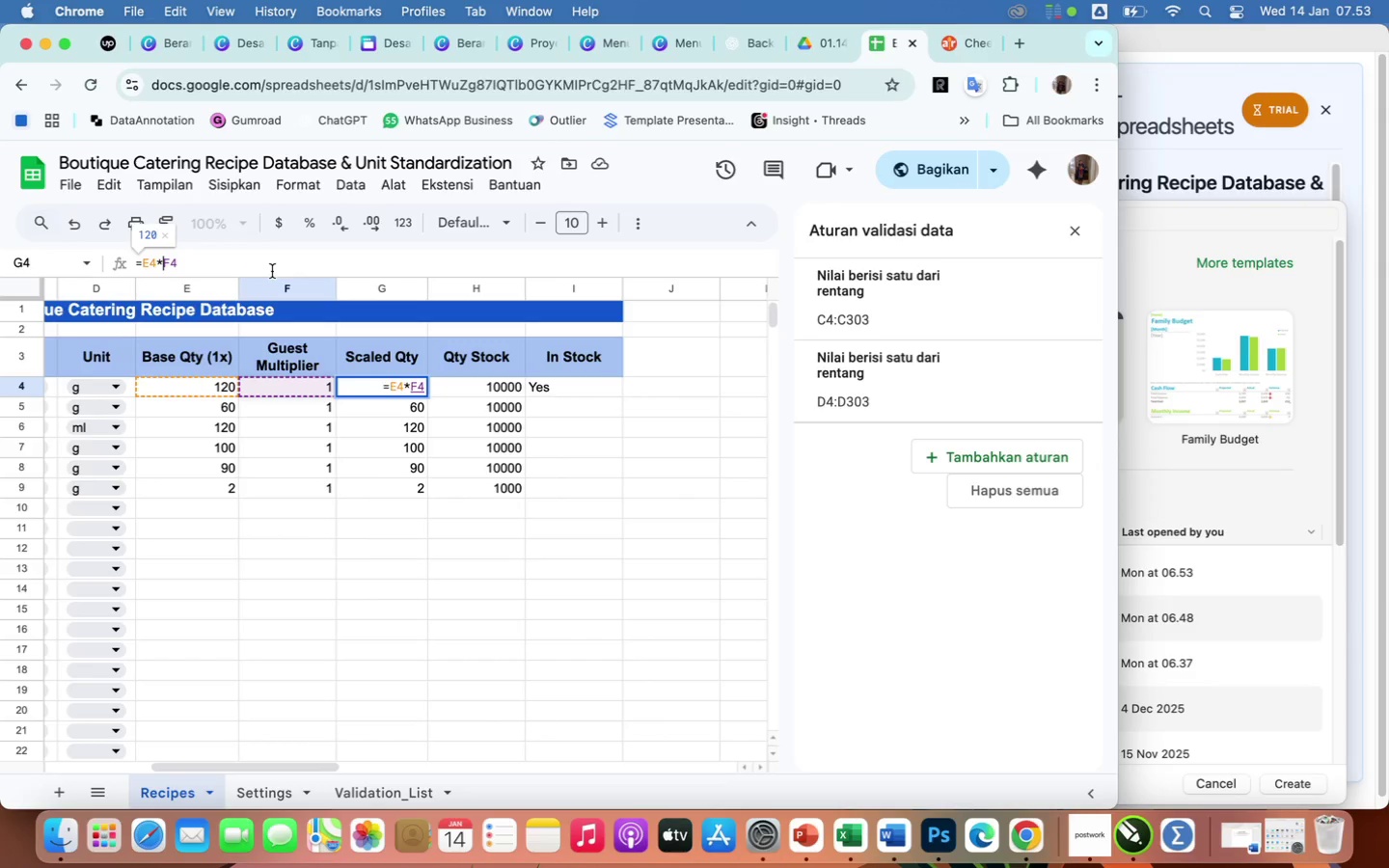 
key(Shift+4)
 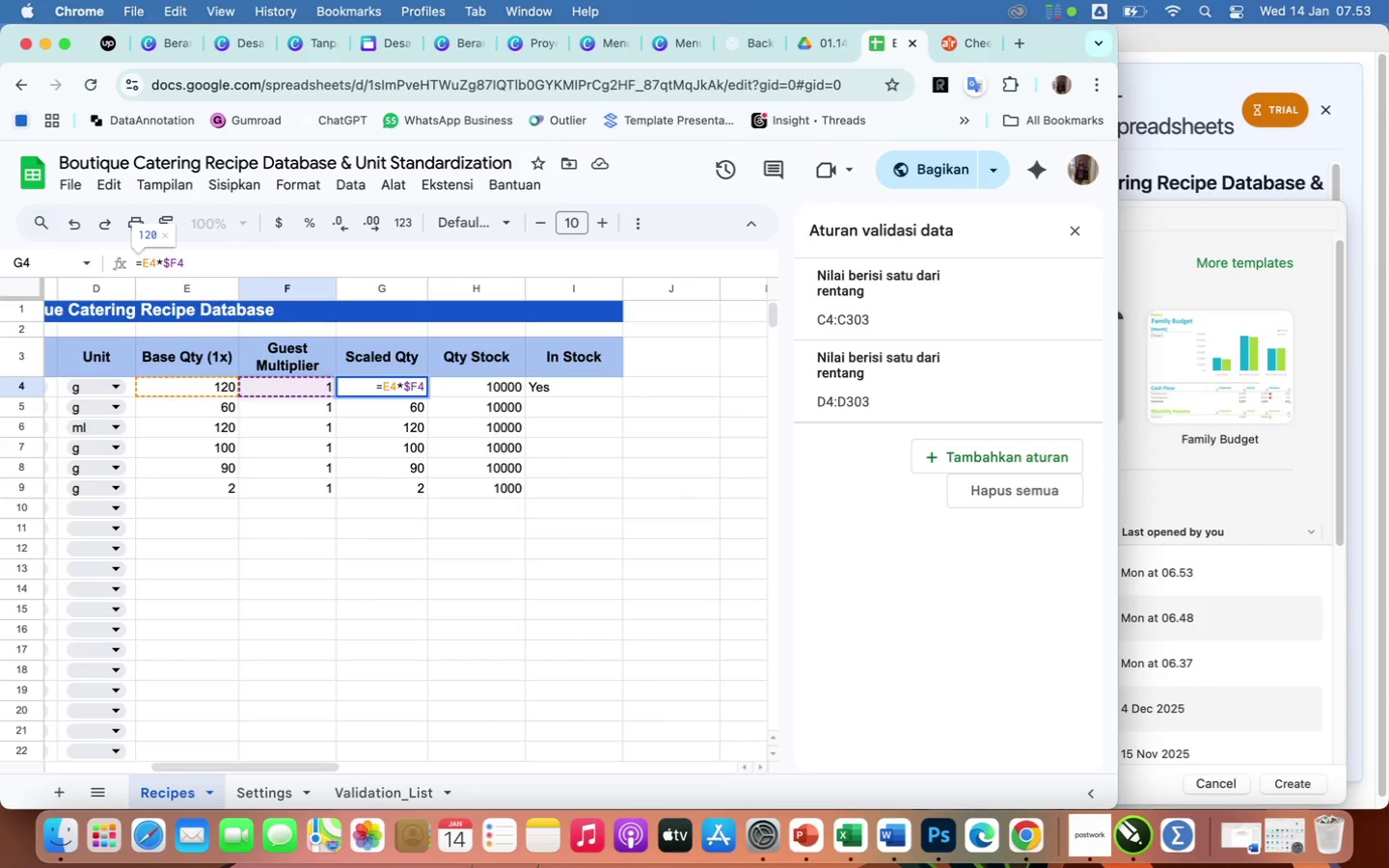 
key(ArrowRight)
 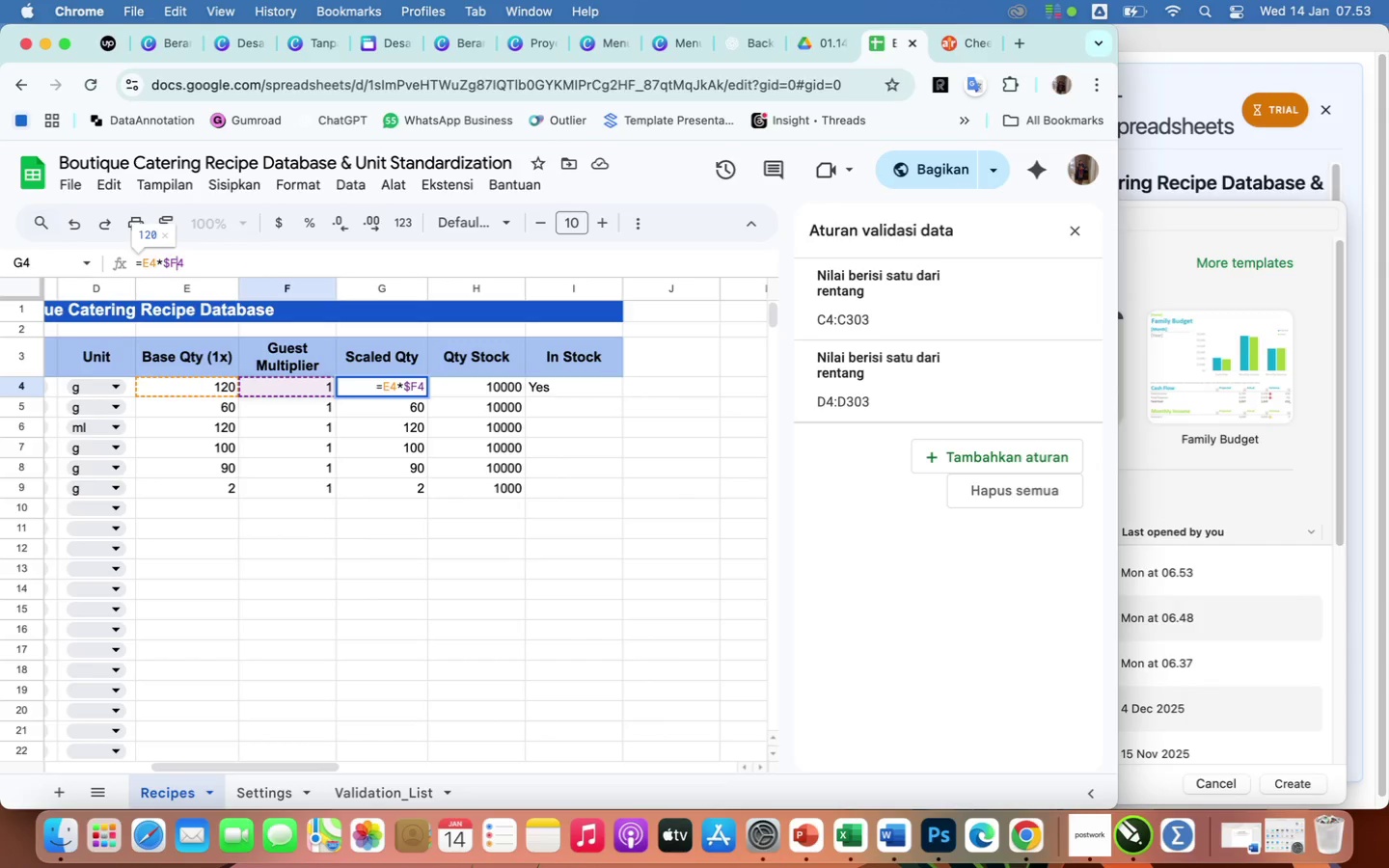 
key(Shift+4)
 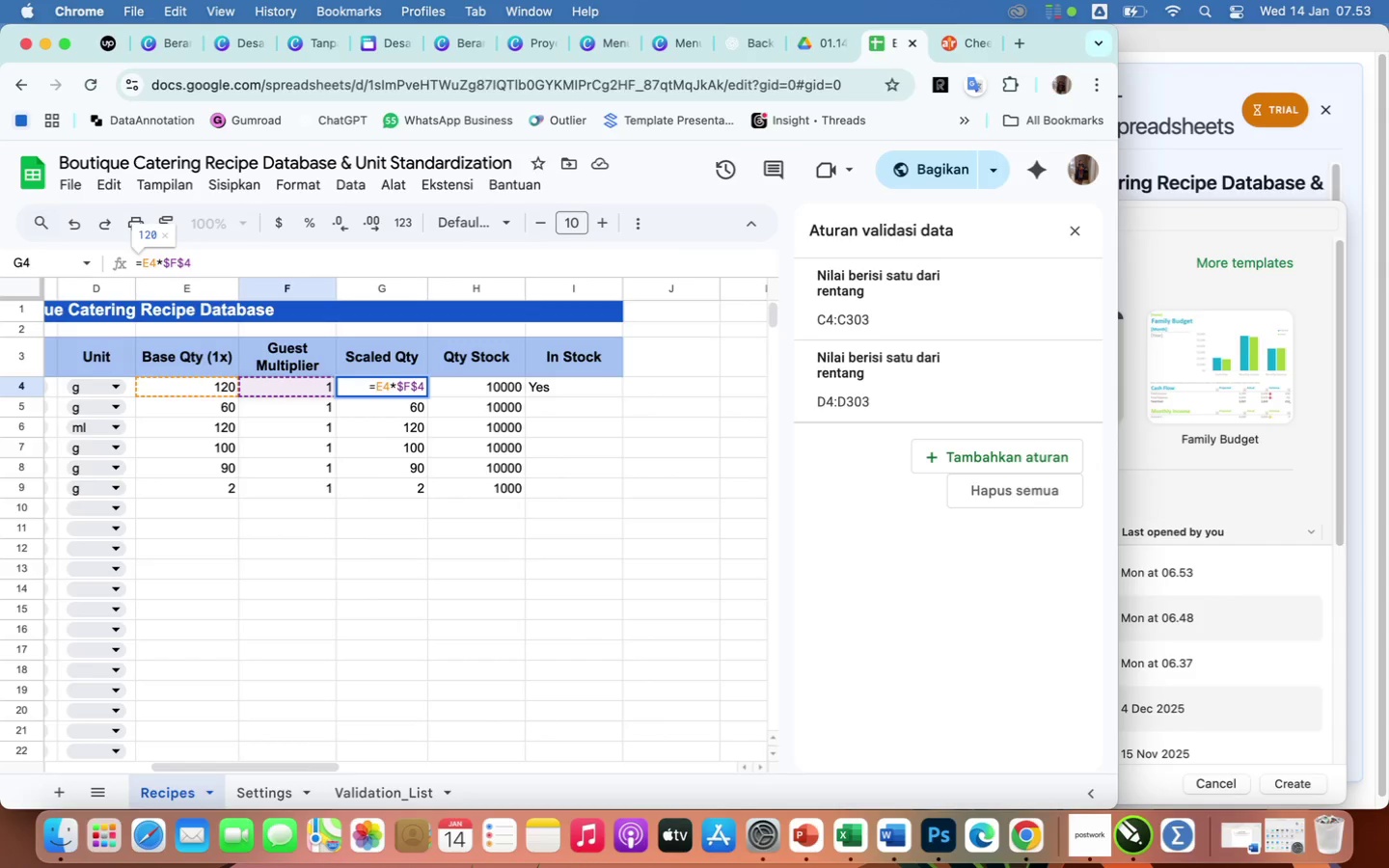 
key(Enter)
 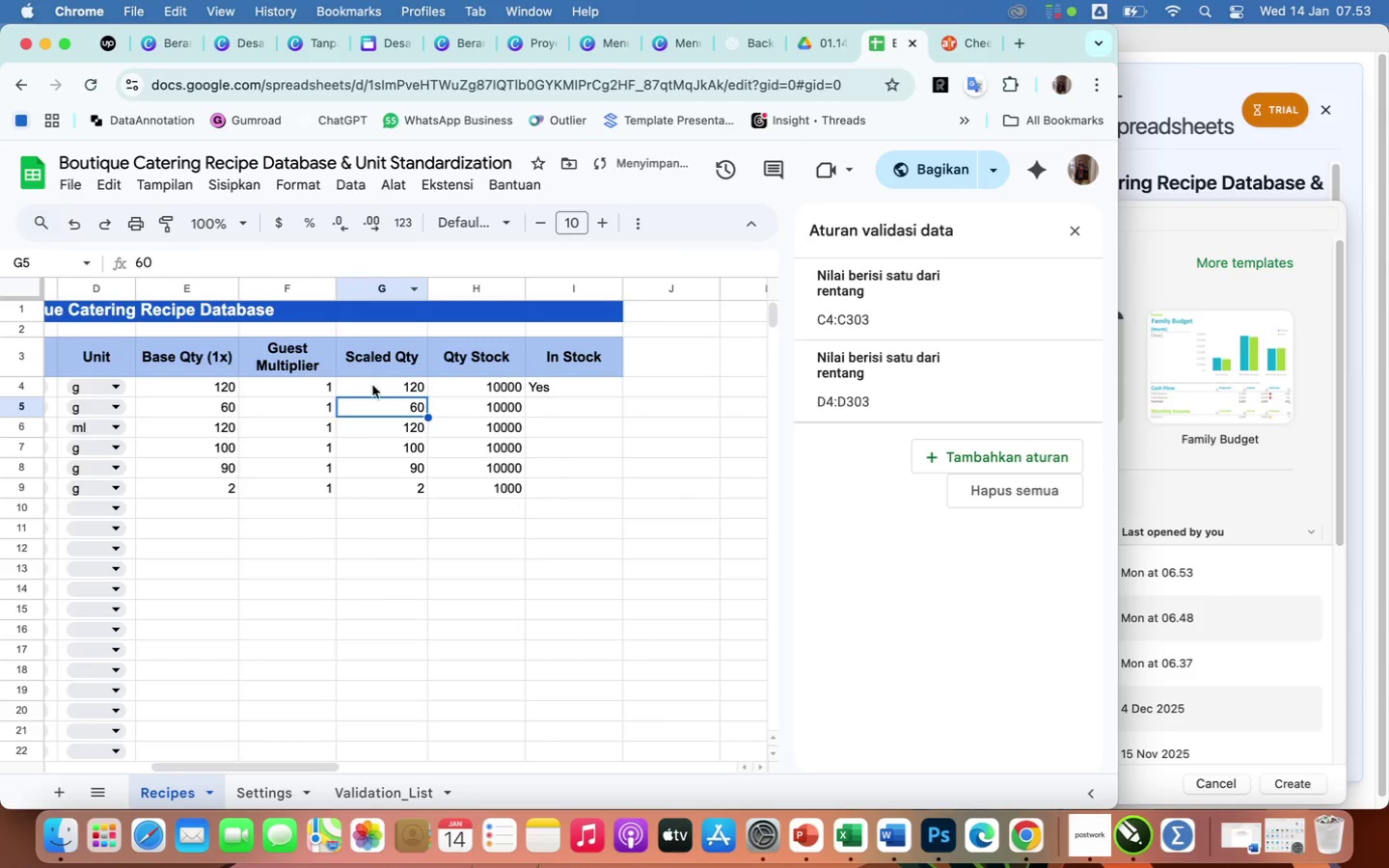 
left_click([384, 388])
 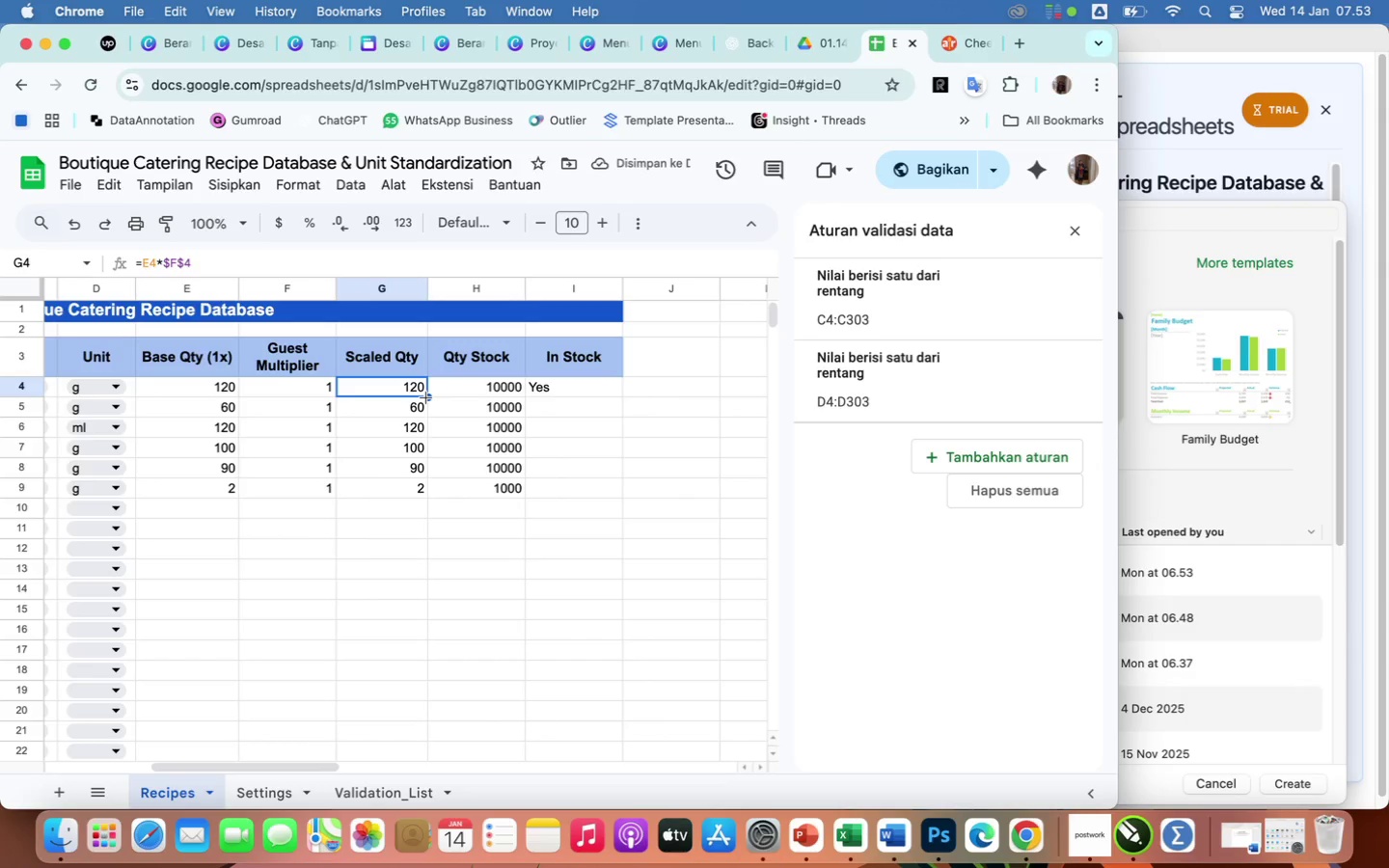 
left_click_drag(start_coordinate=[426, 397], to_coordinate=[391, 465])
 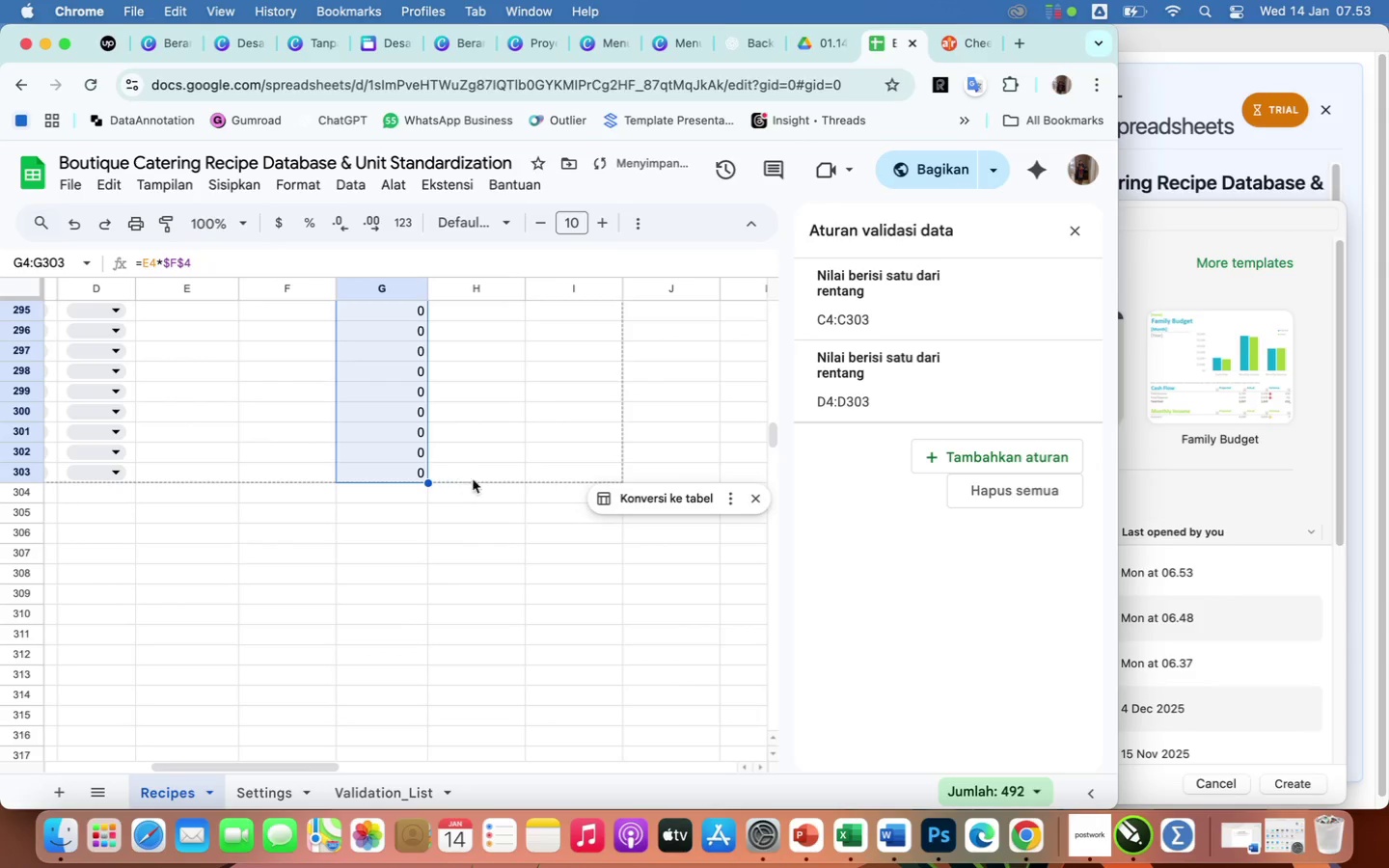 
scroll: coordinate [484, 479], scroll_direction: up, amount: 697.0
 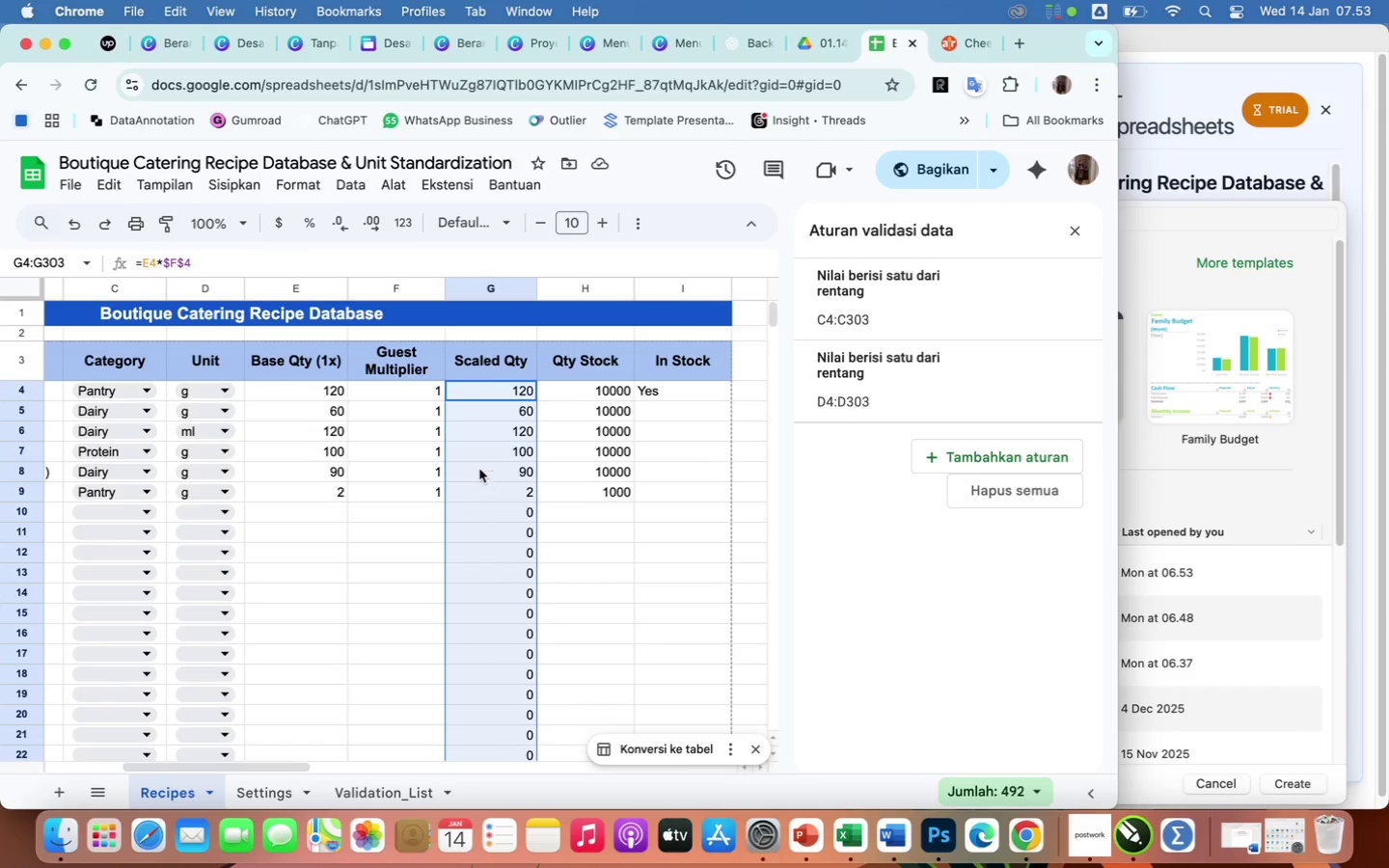 
left_click([414, 389])
 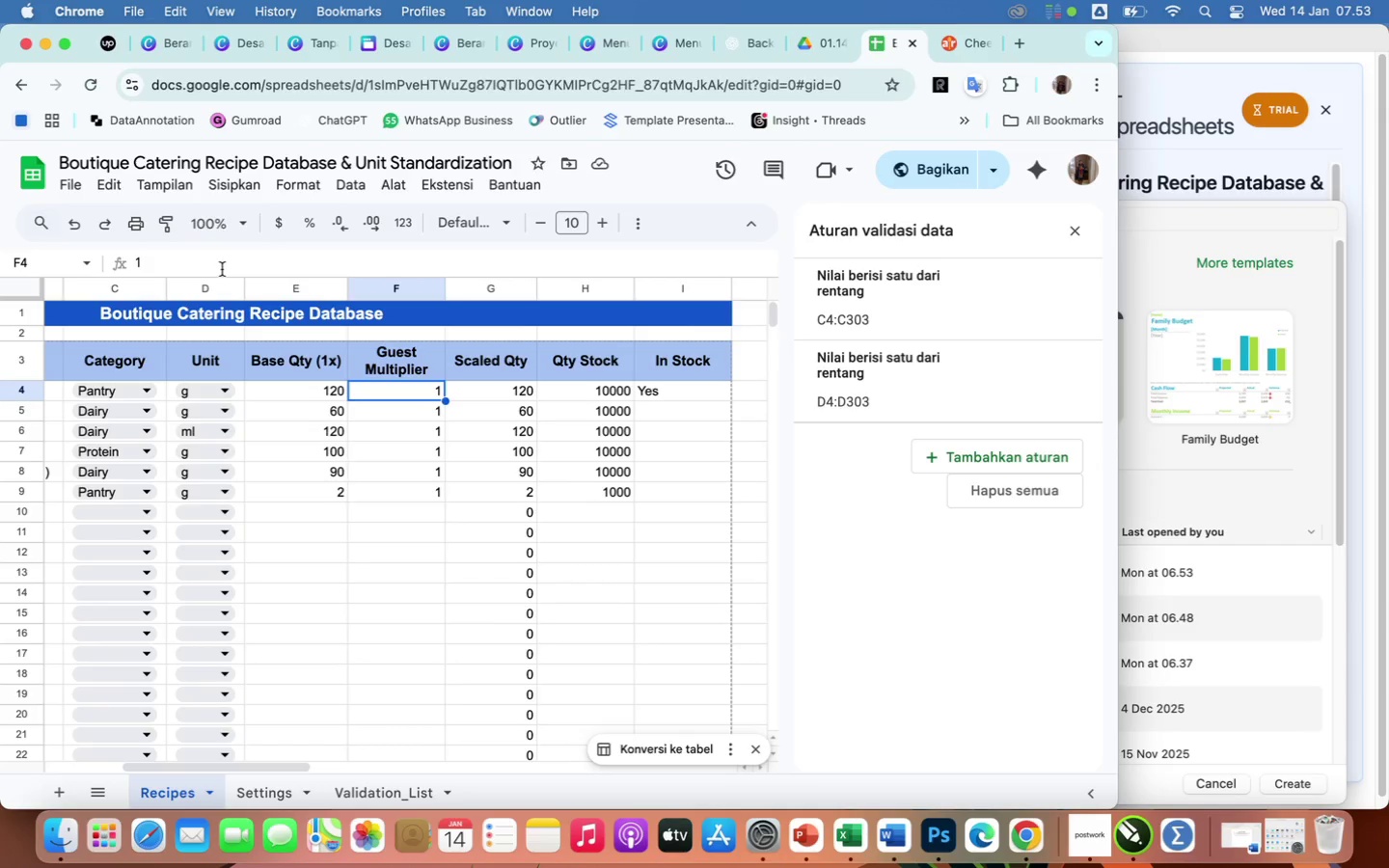 
left_click([222, 269])
 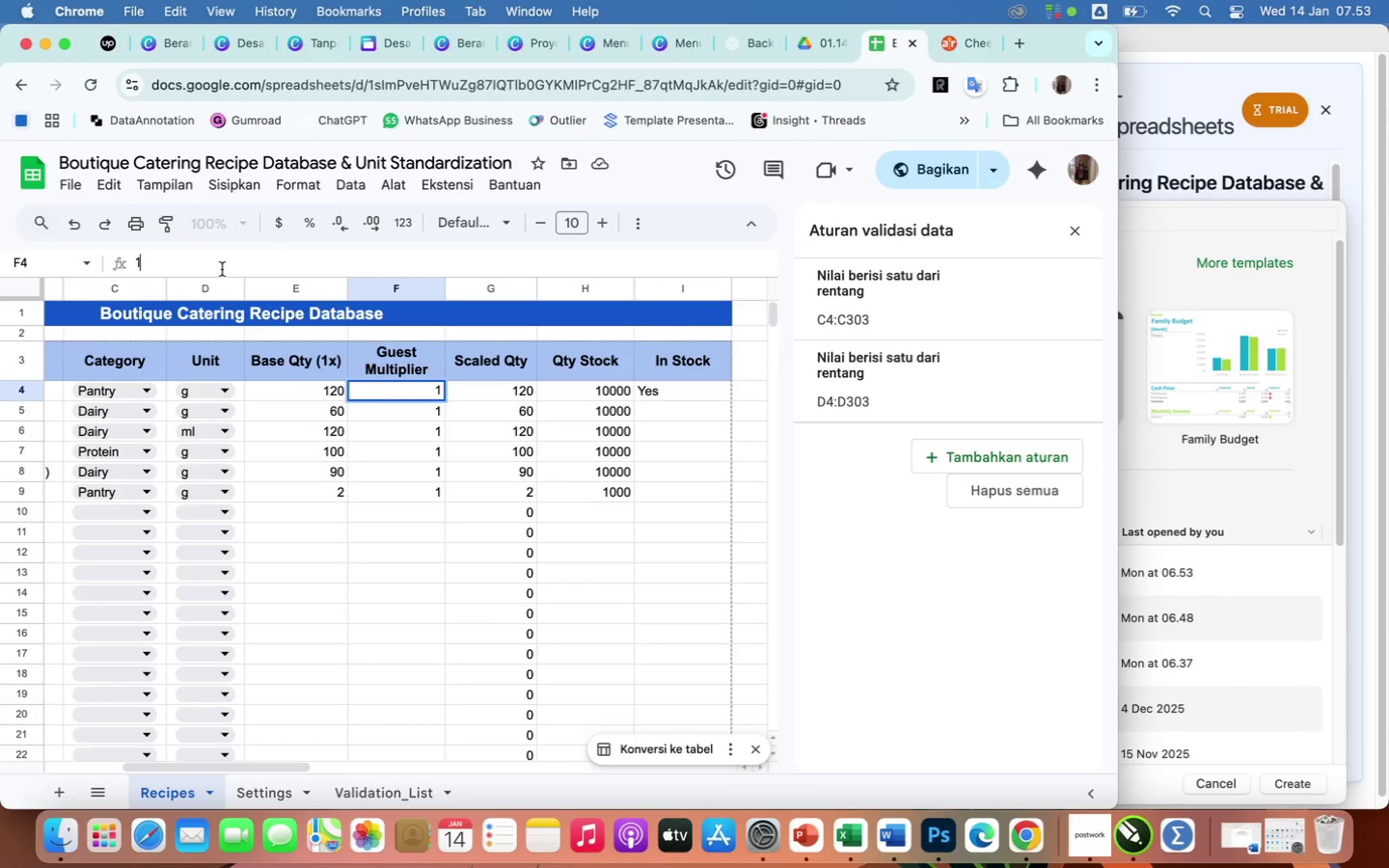 
key(Backspace)
 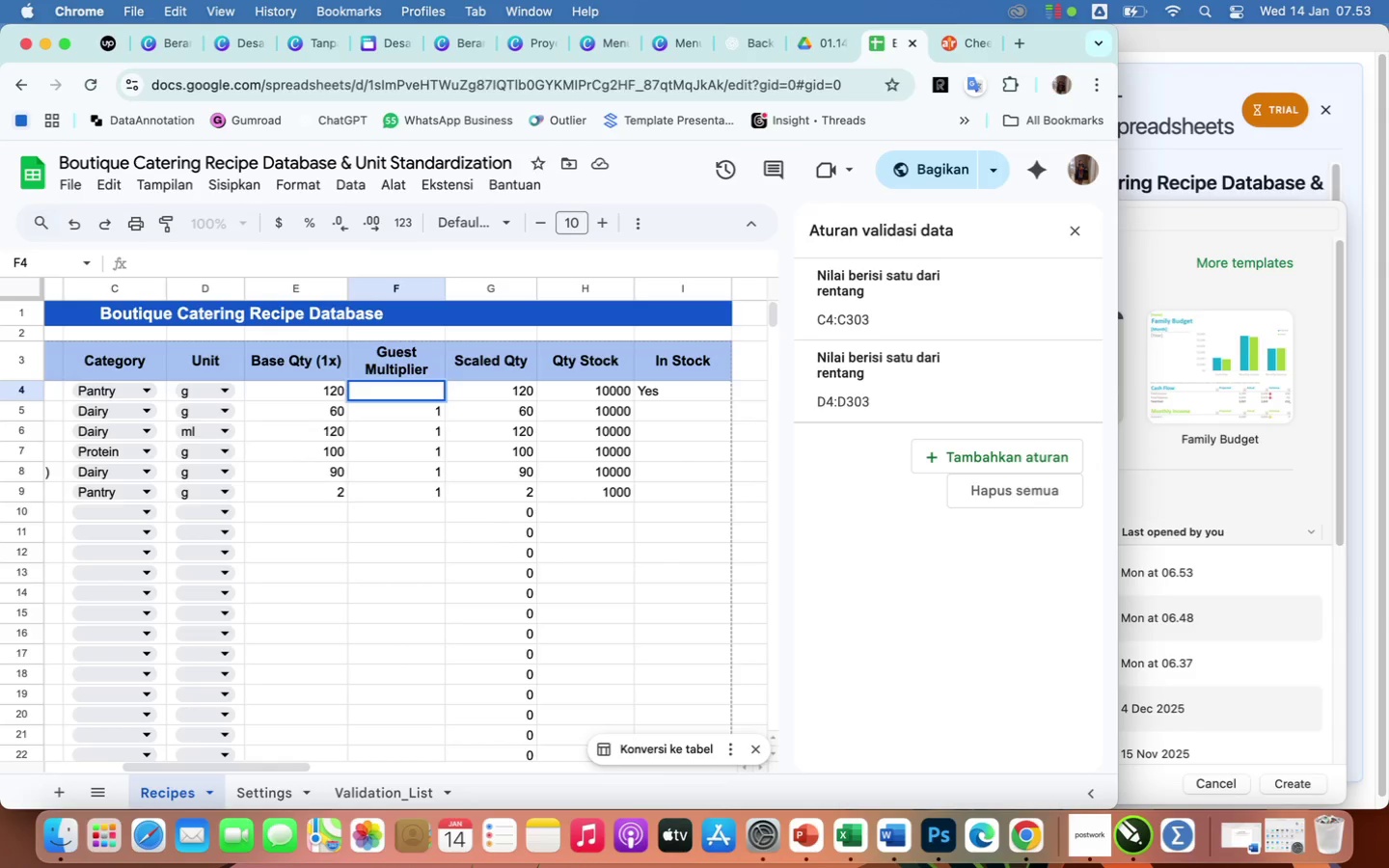 
key(Equal)
 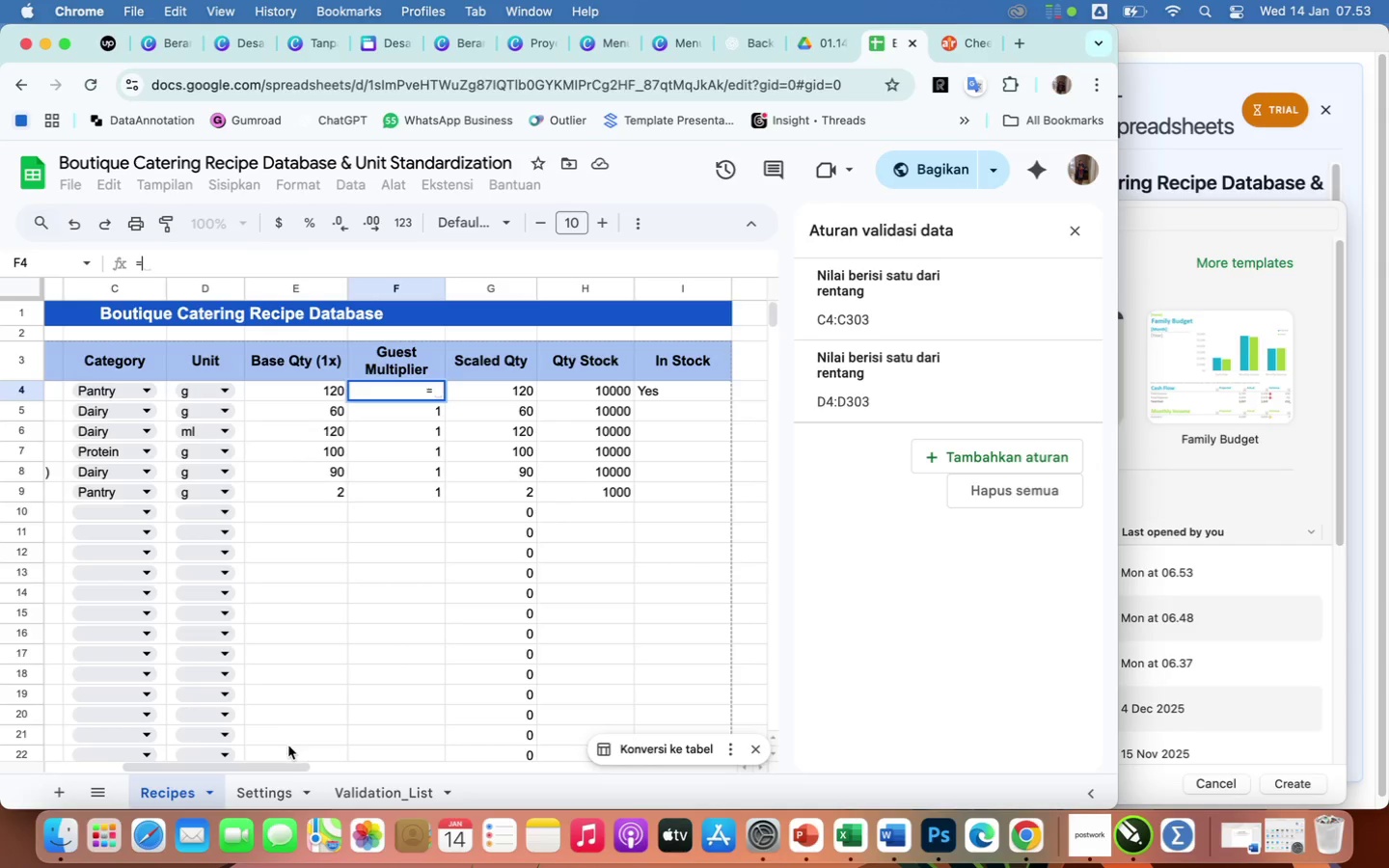 
left_click([271, 798])
 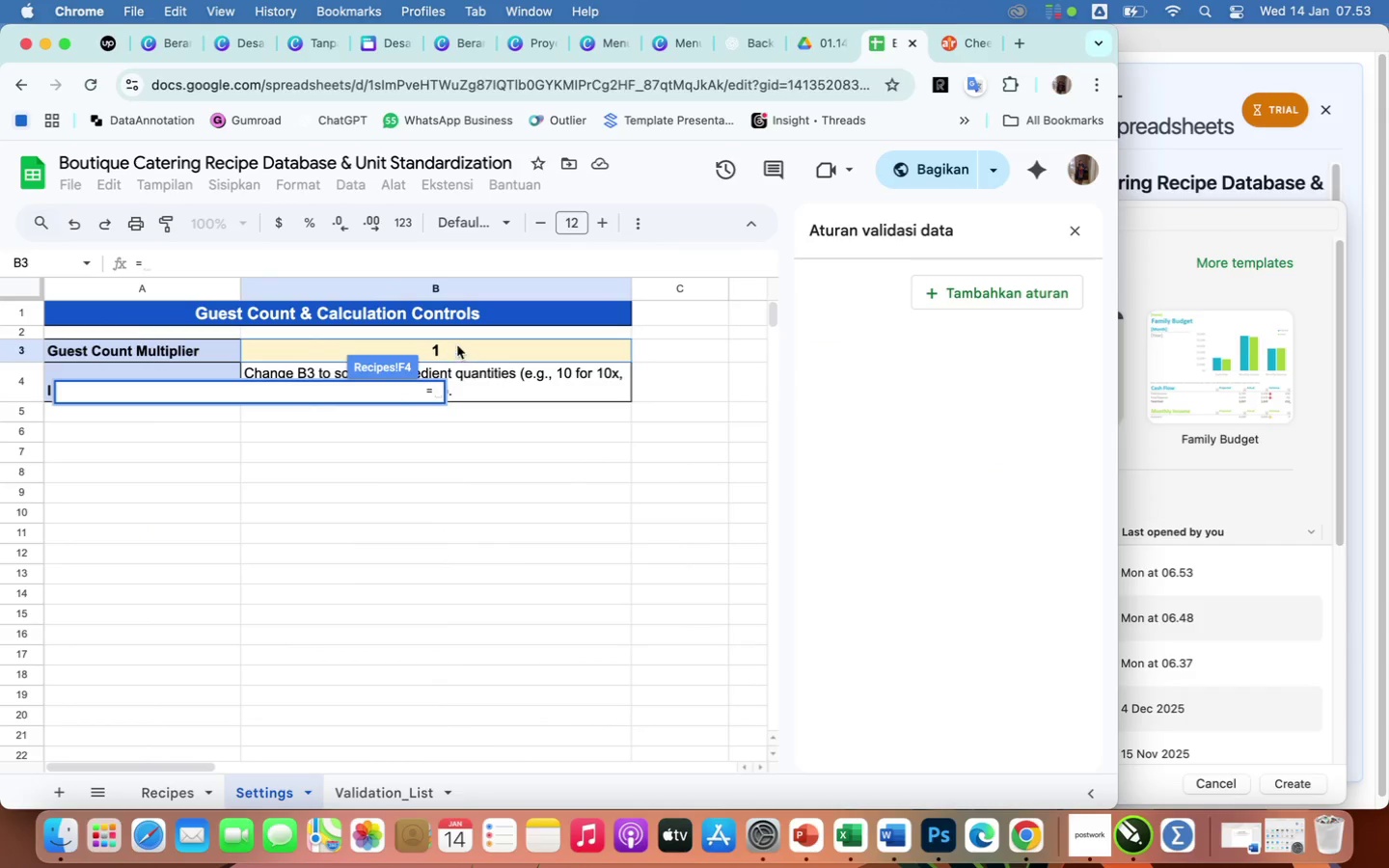 
left_click([456, 344])
 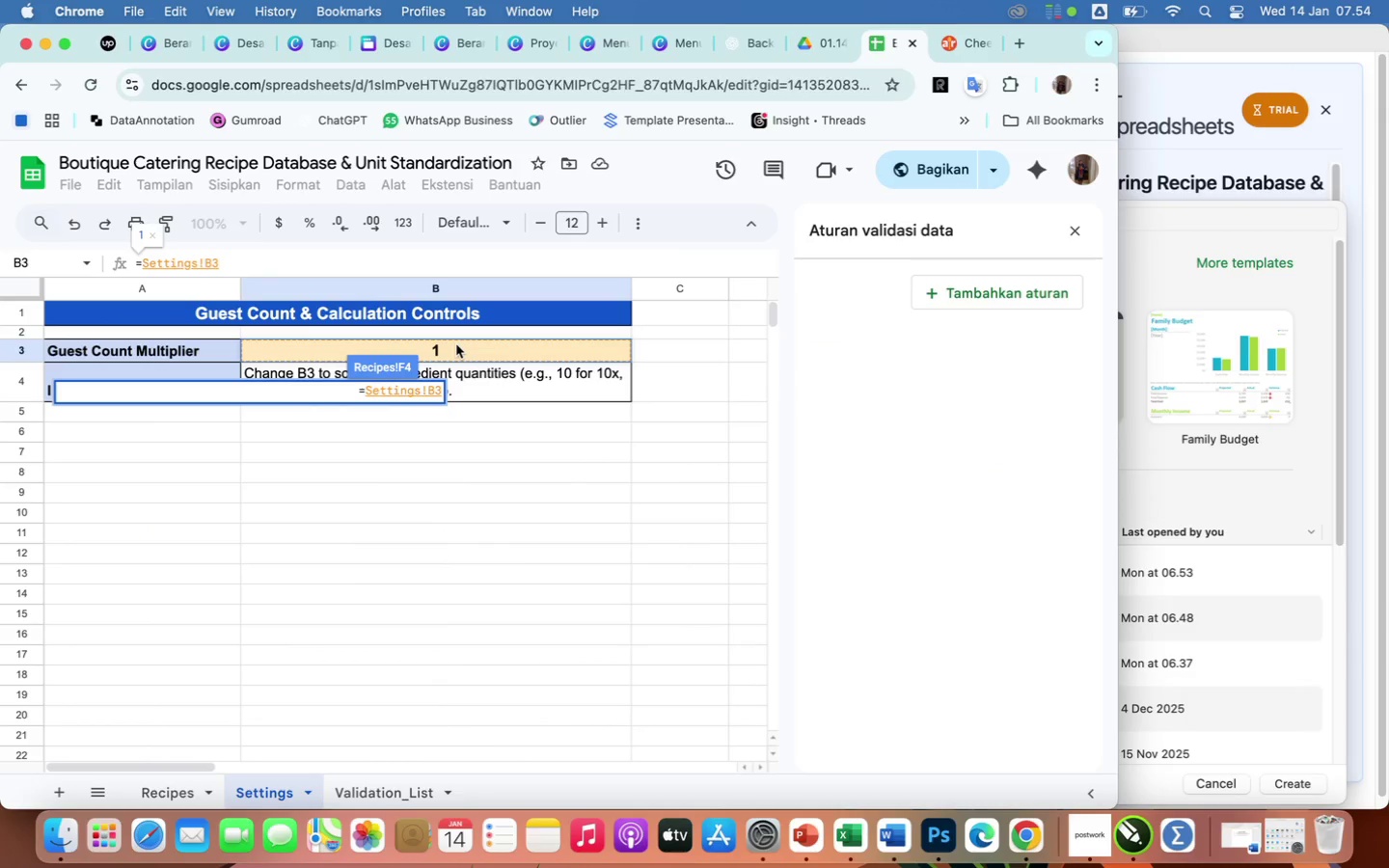 
key(Enter)
 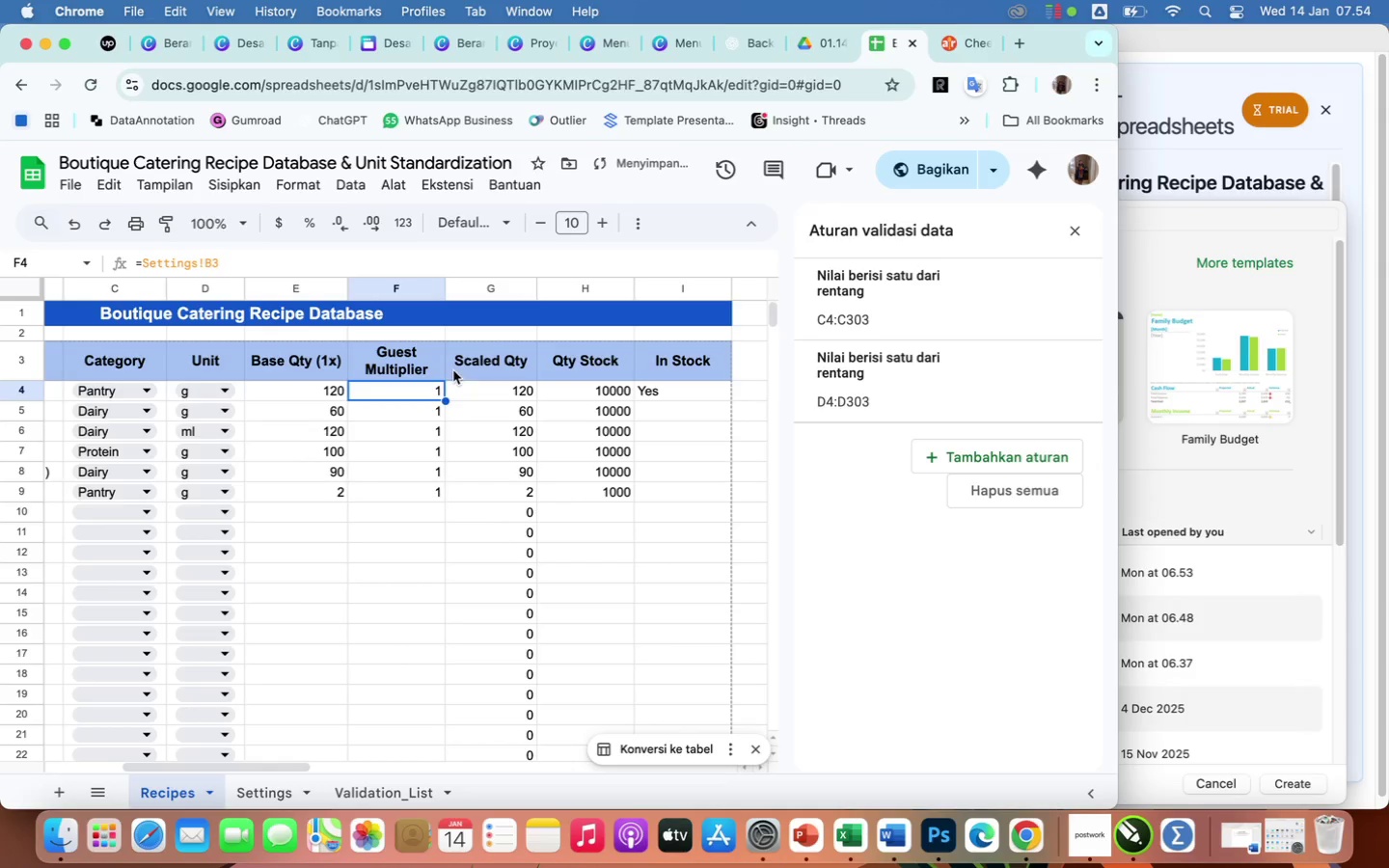 
left_click([415, 394])
 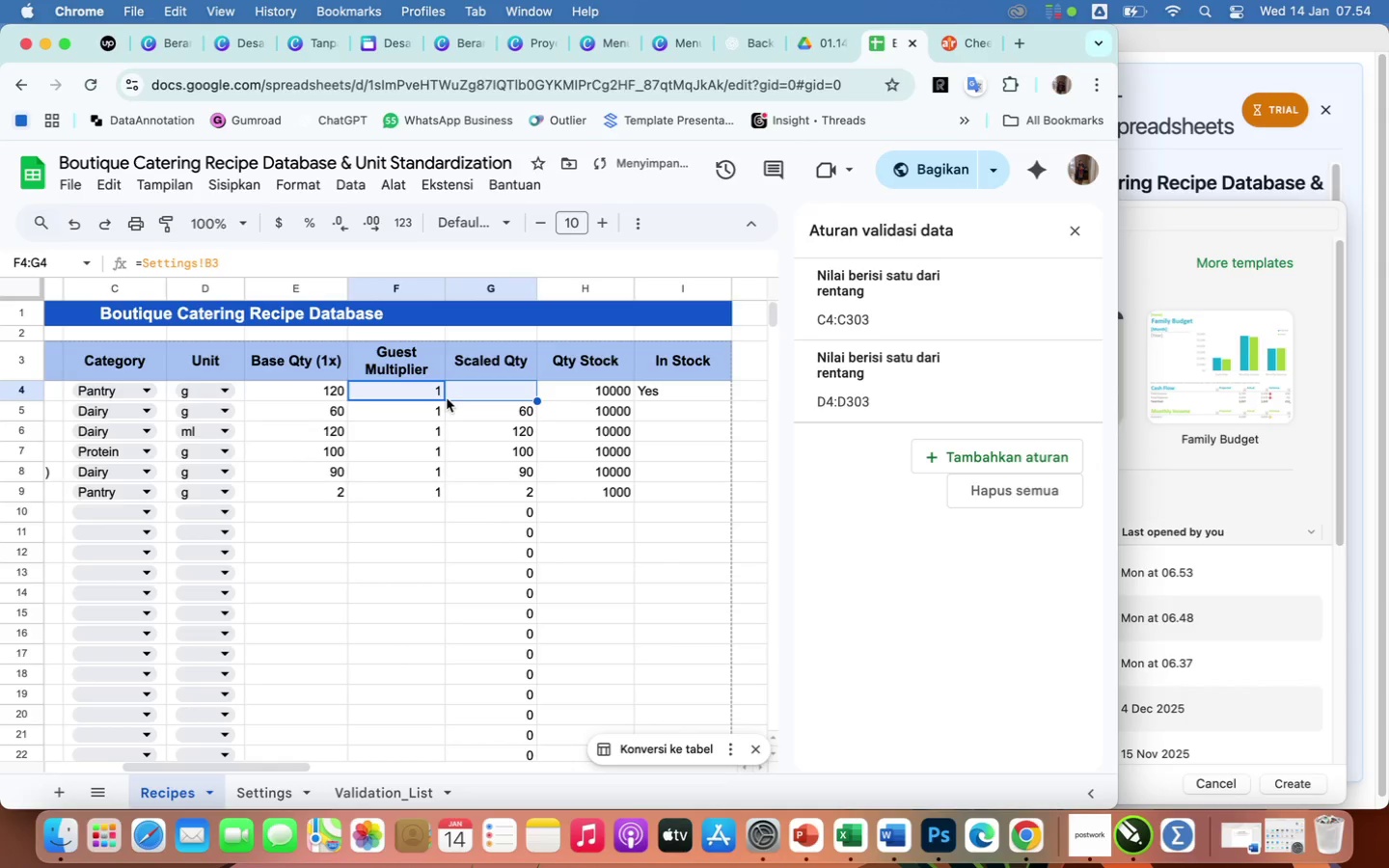 
wait(6.01)
 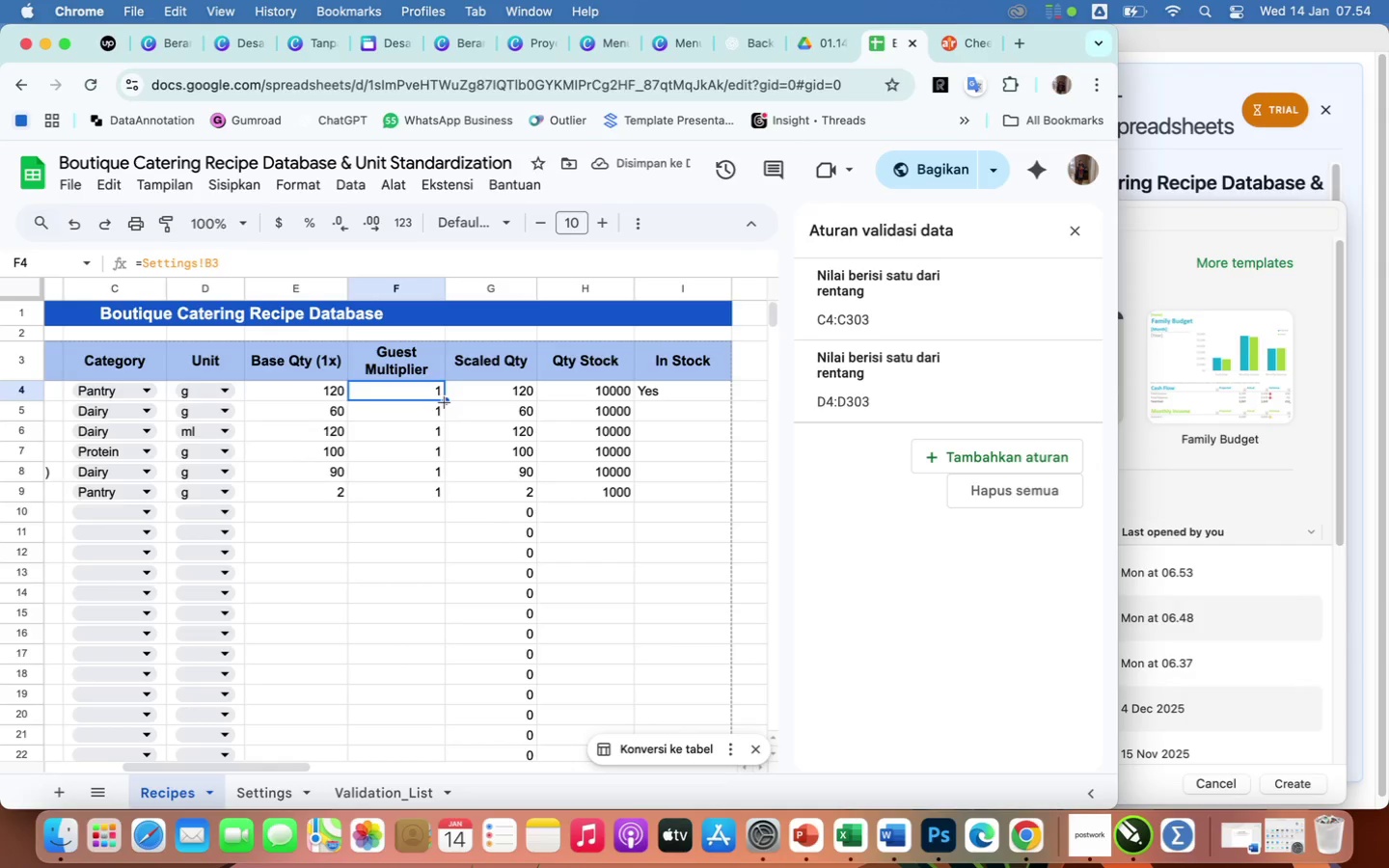 
left_click([414, 393])
 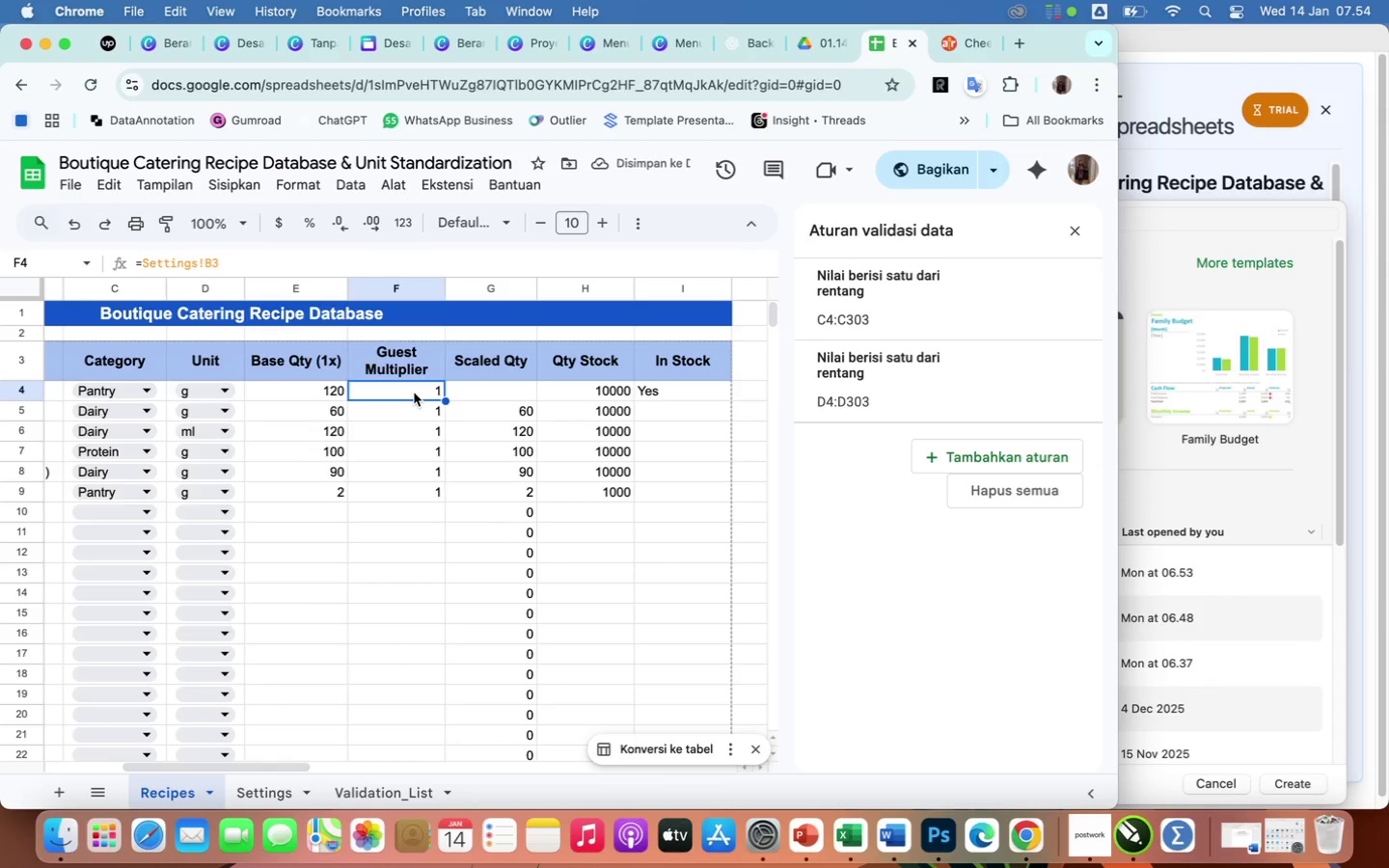 
wait(8.03)
 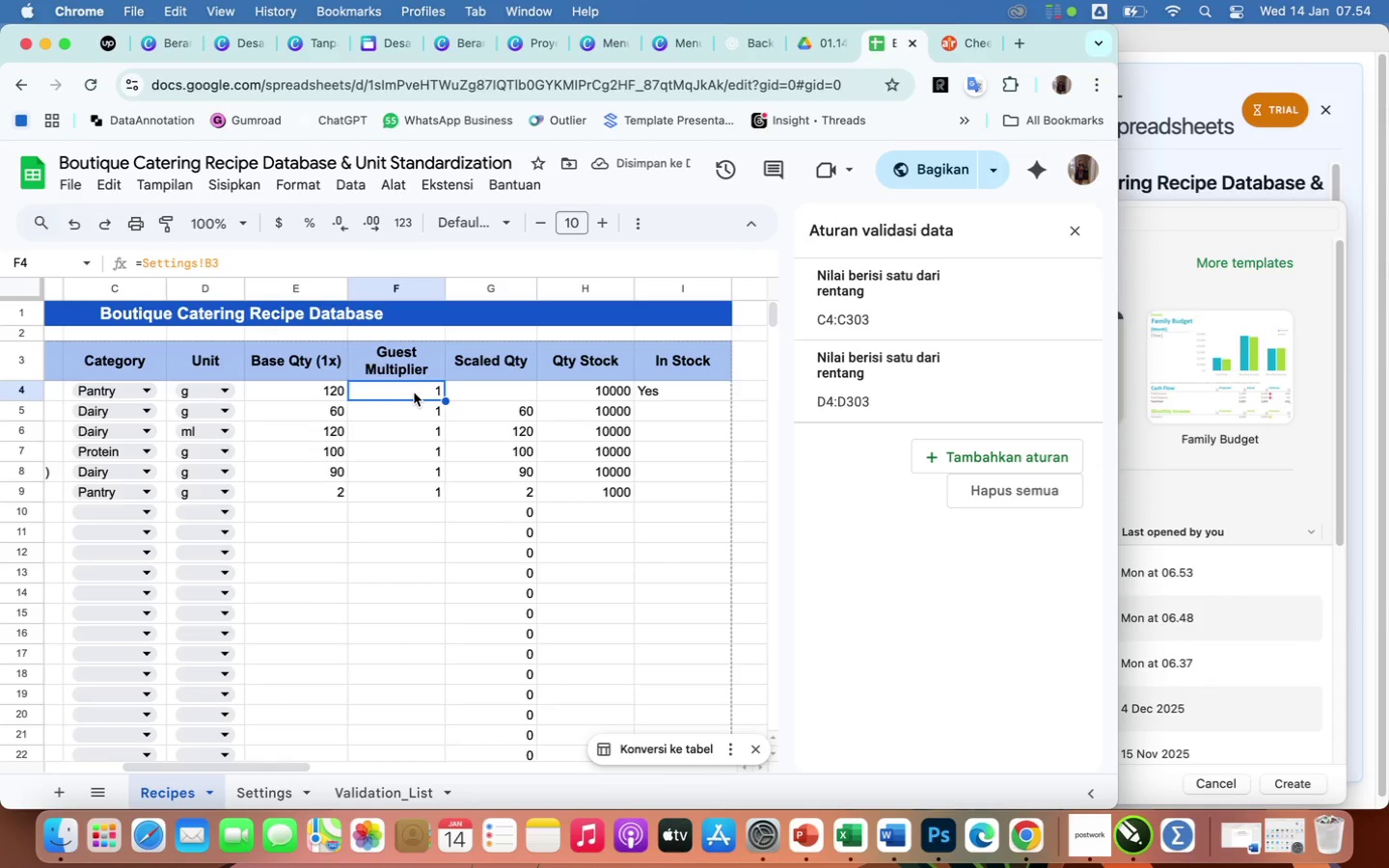 
left_click([206, 258])
 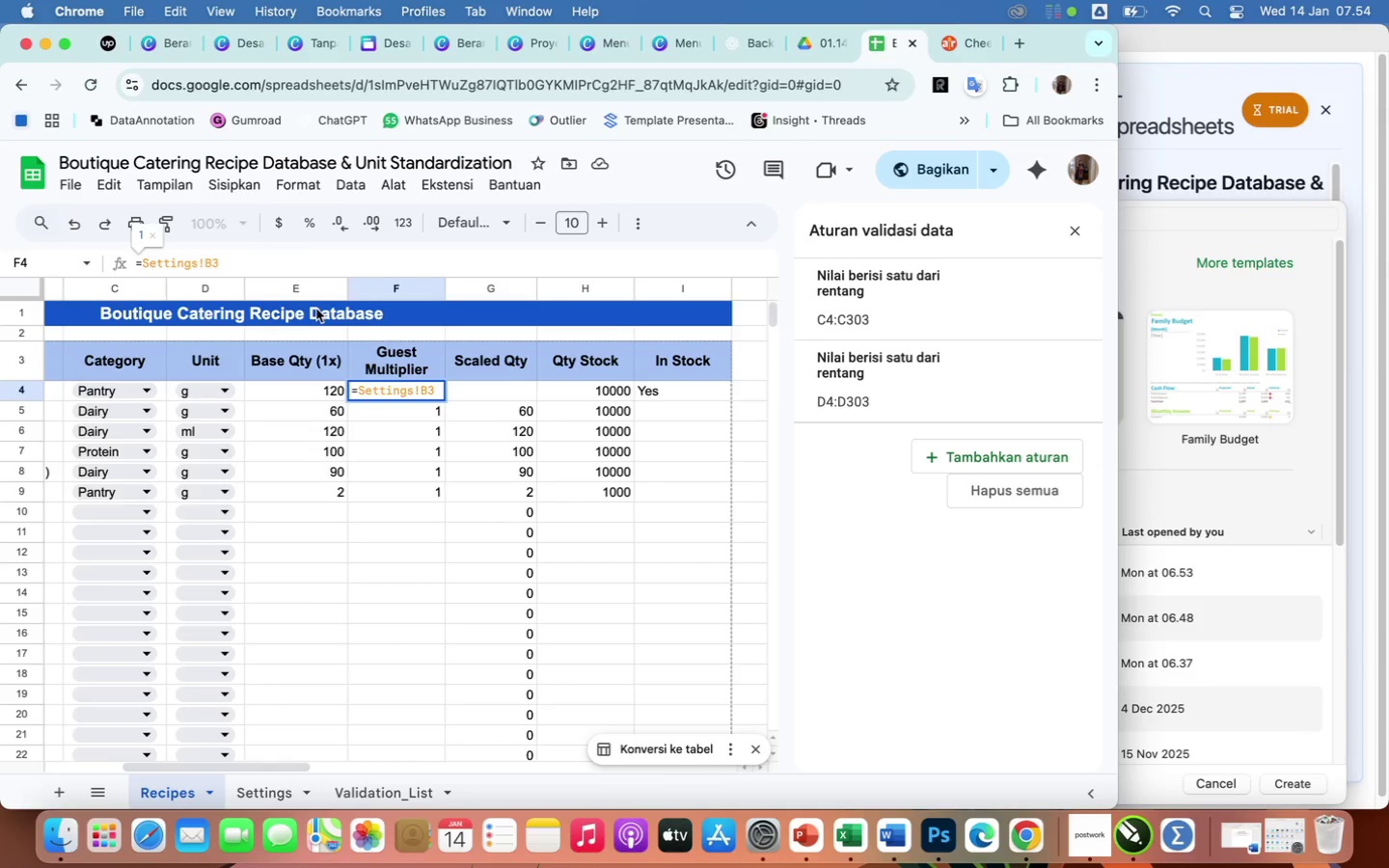 
key(Shift+4)
 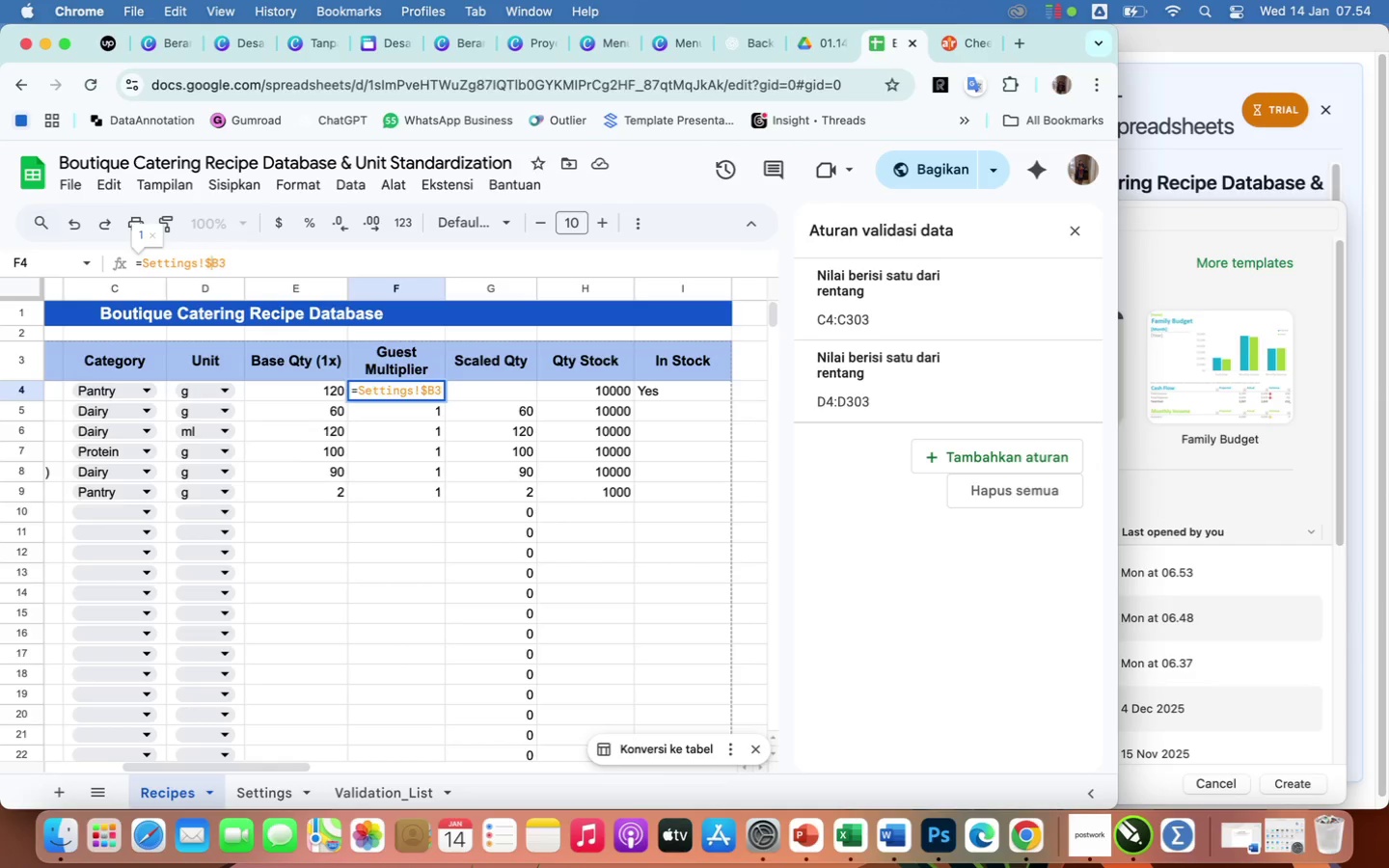 
key(ArrowRight)
 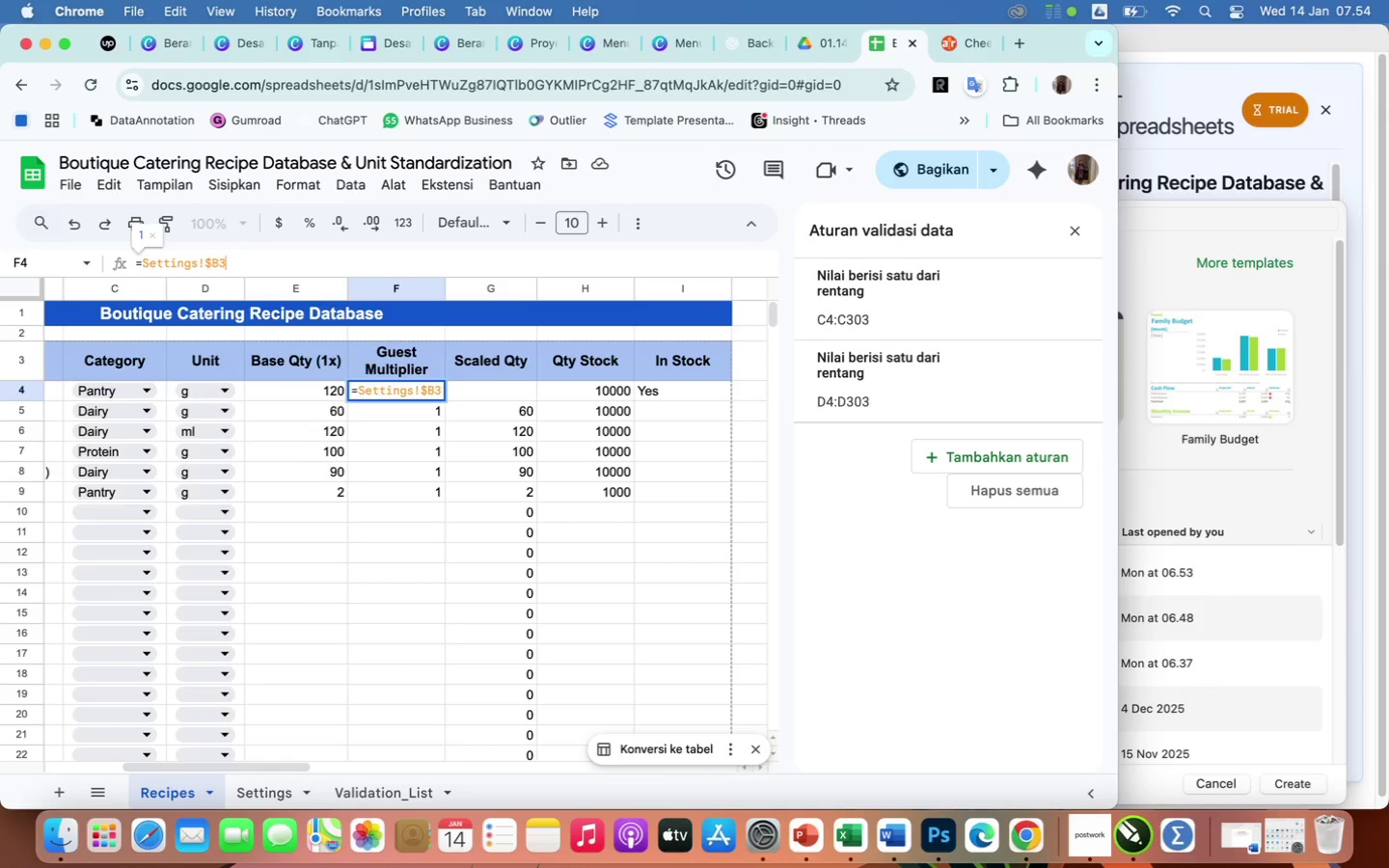 
key(ArrowRight)
 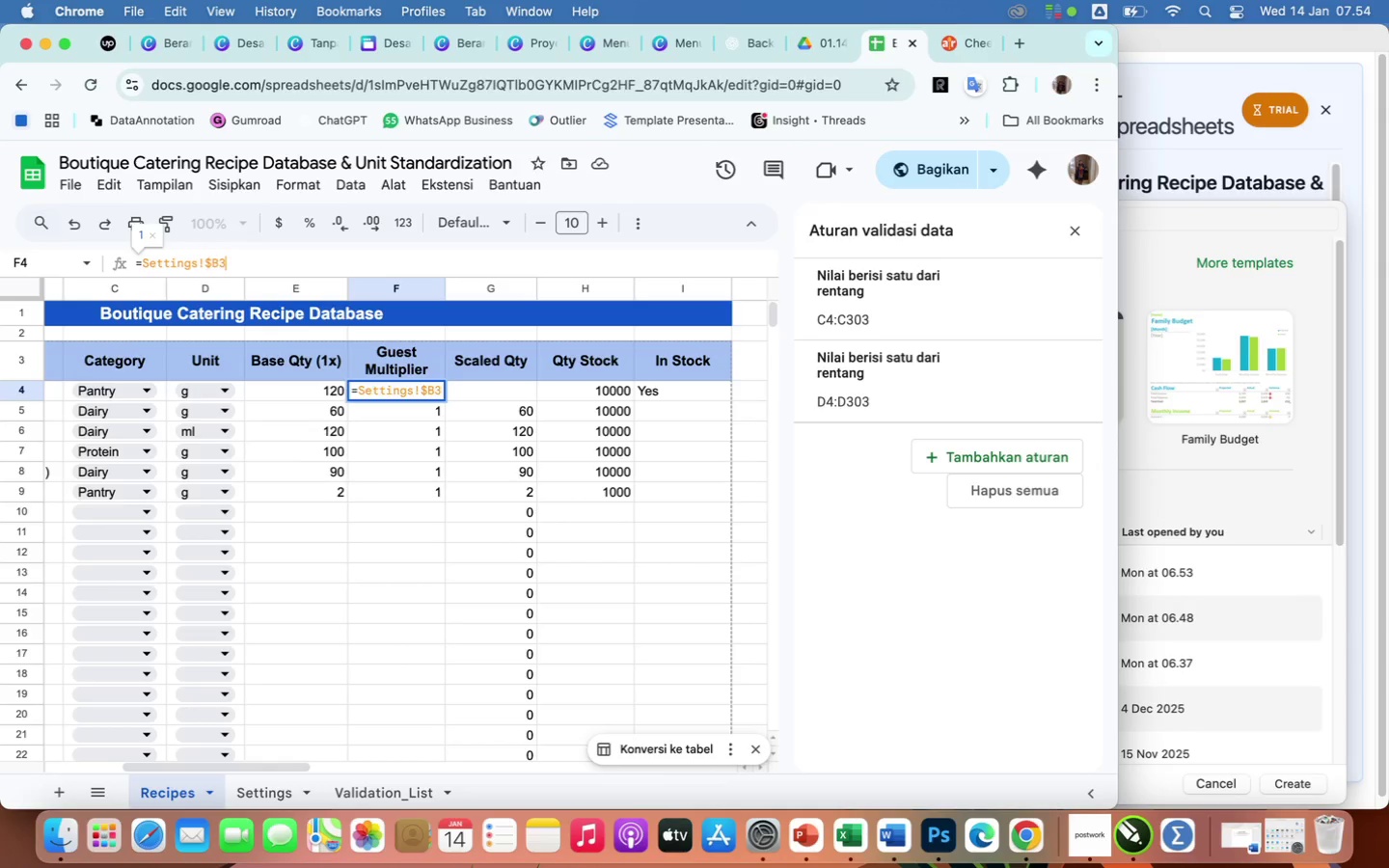 
key(Shift+4)
 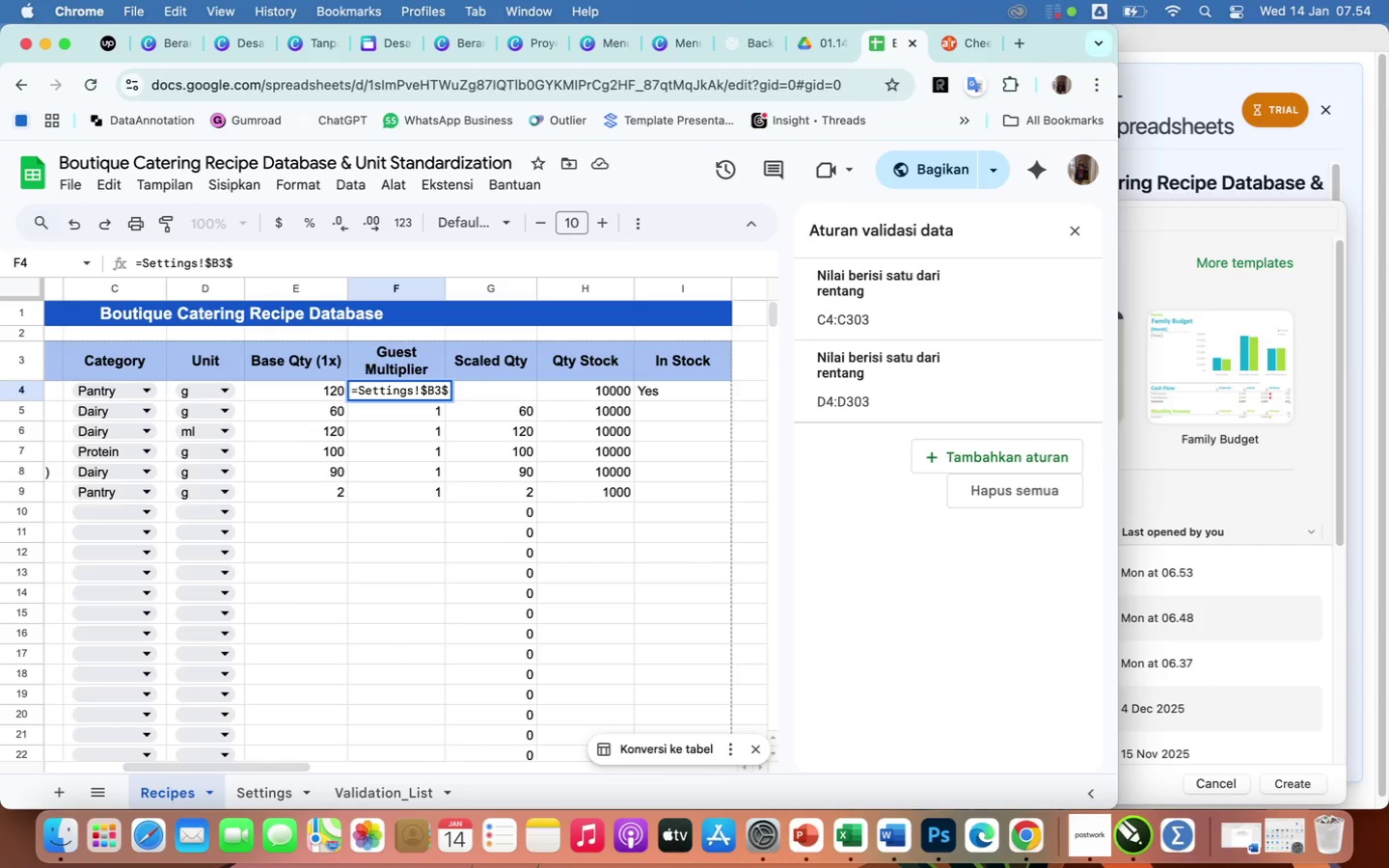 
key(Enter)
 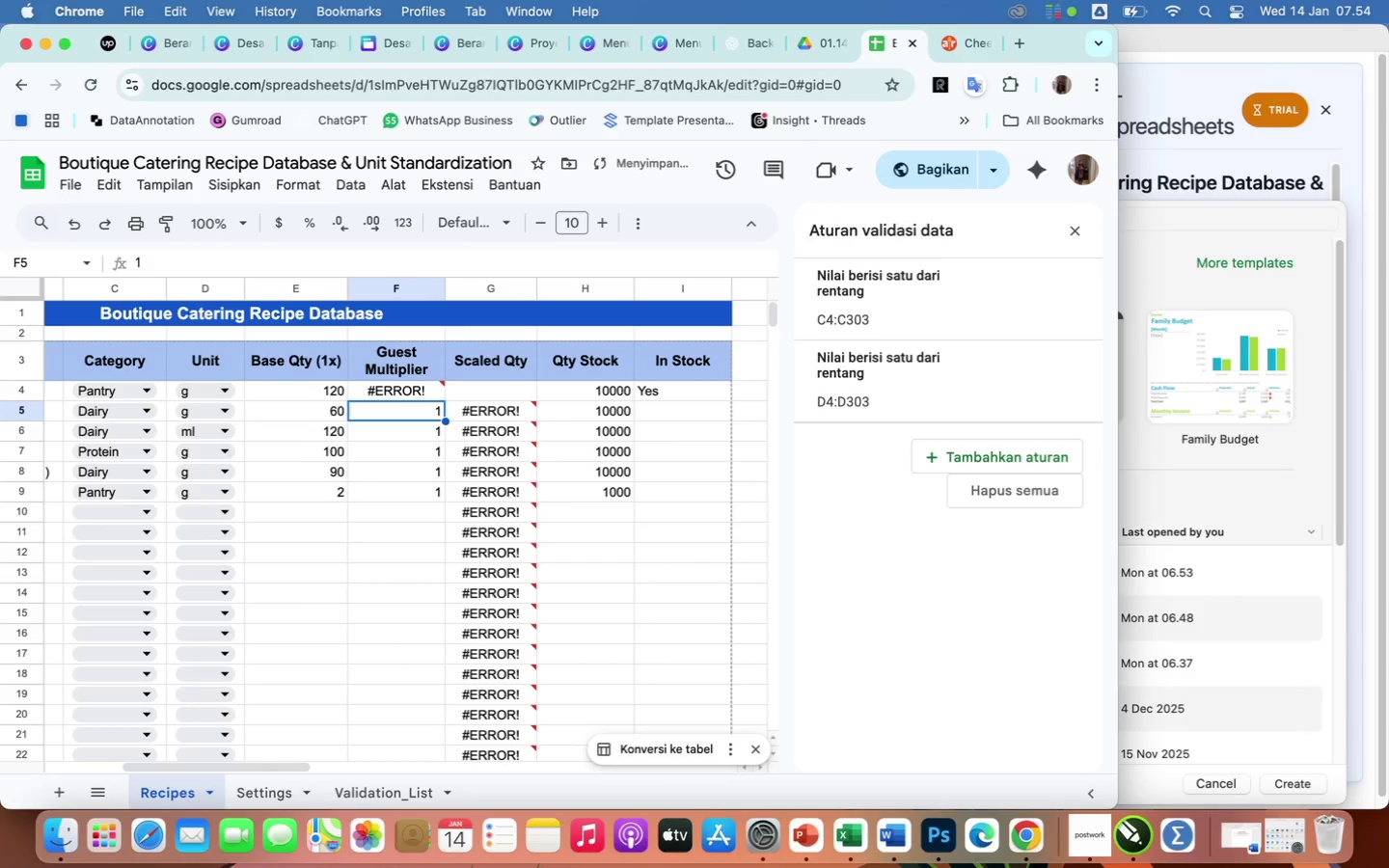 
key(ArrowUp)
 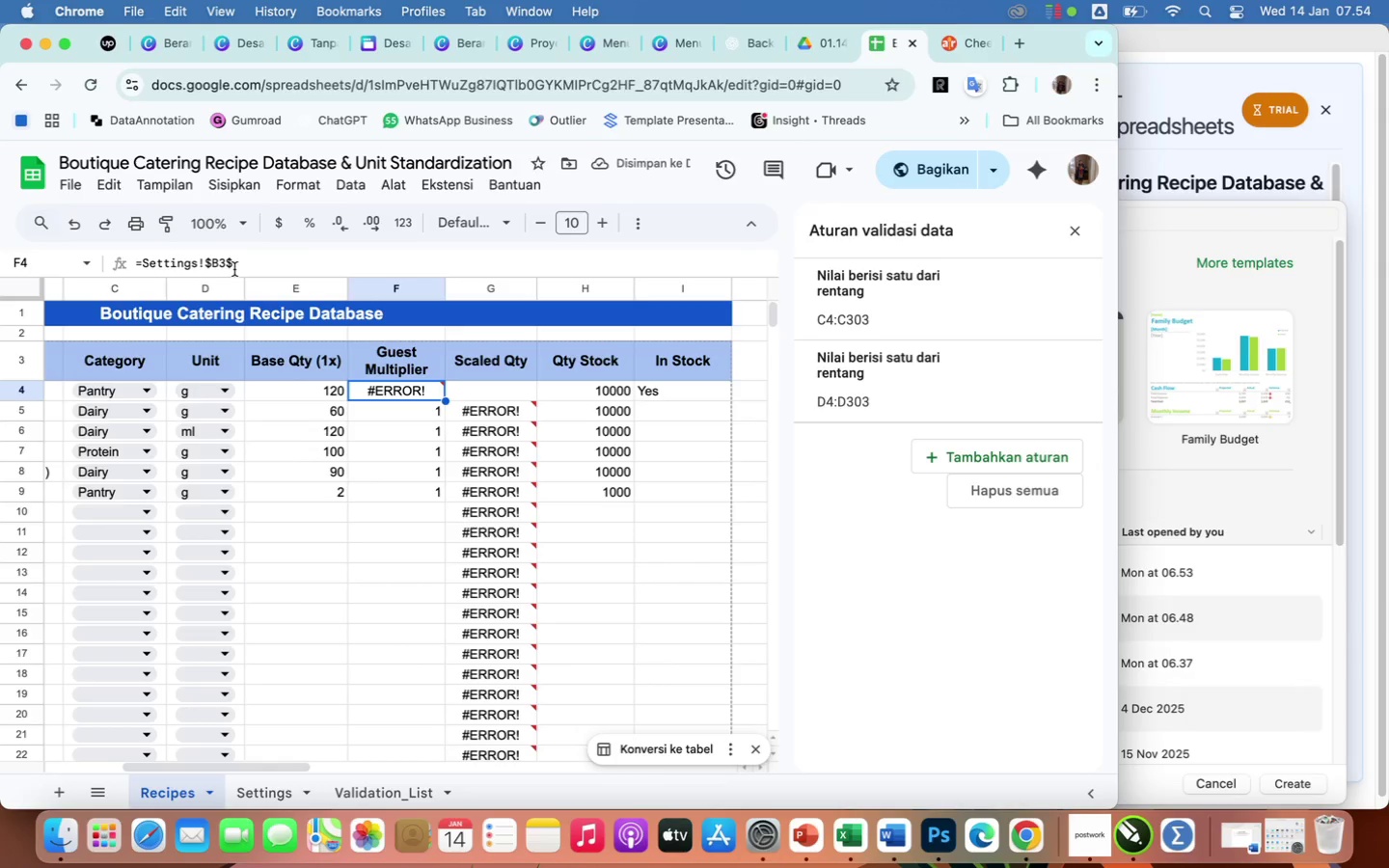 
left_click([219, 263])
 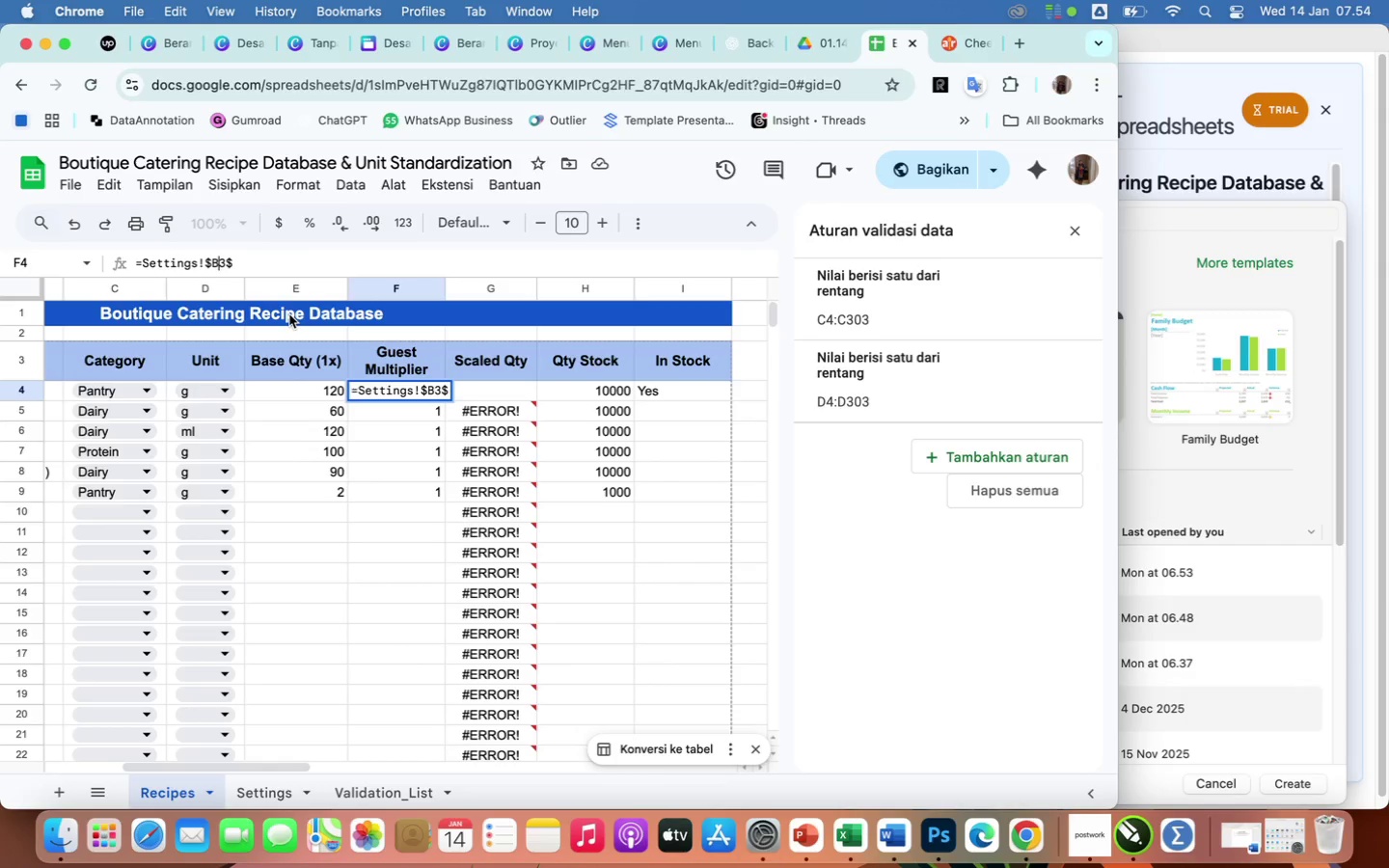 
key(Shift+4)
 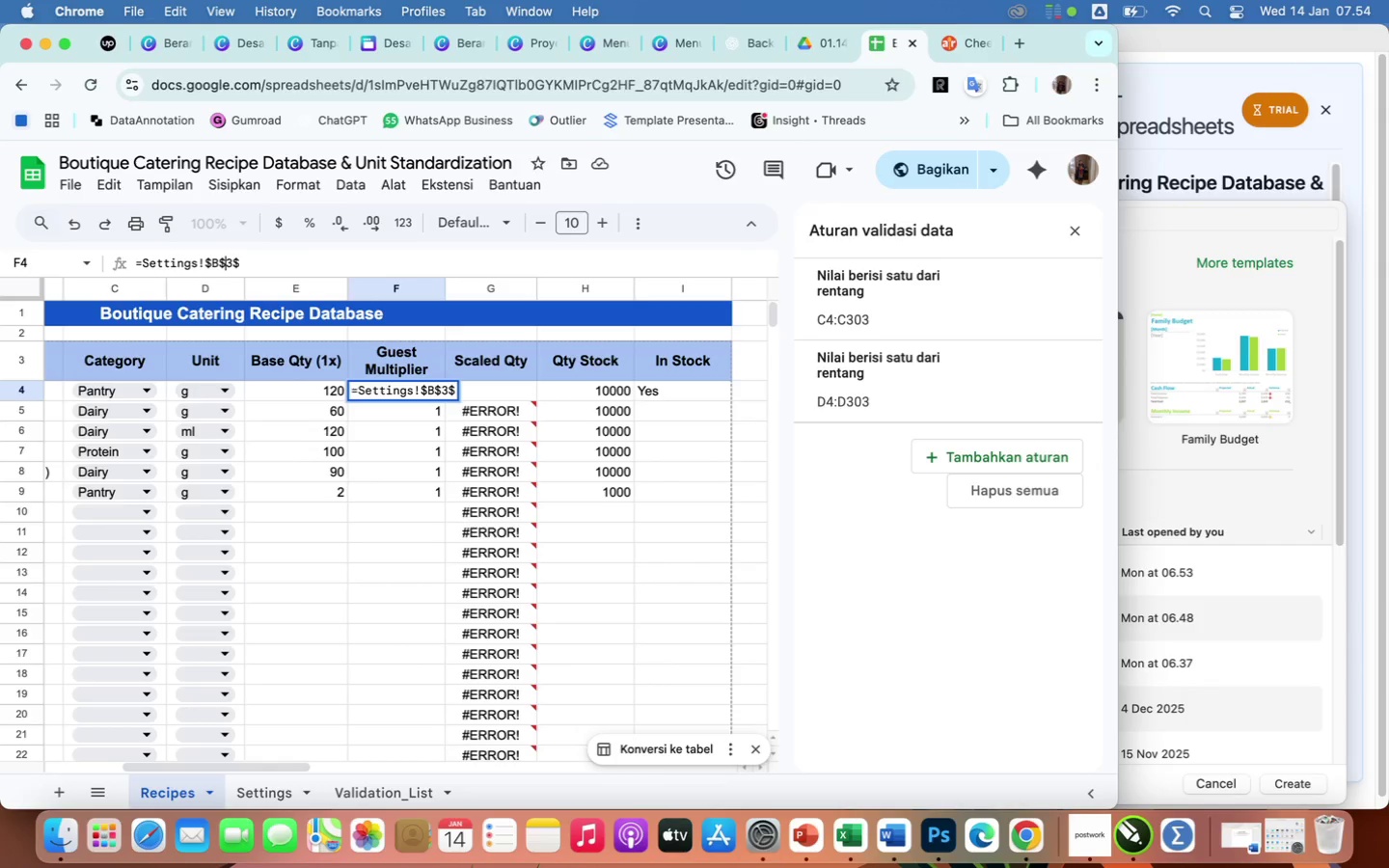 
key(Enter)
 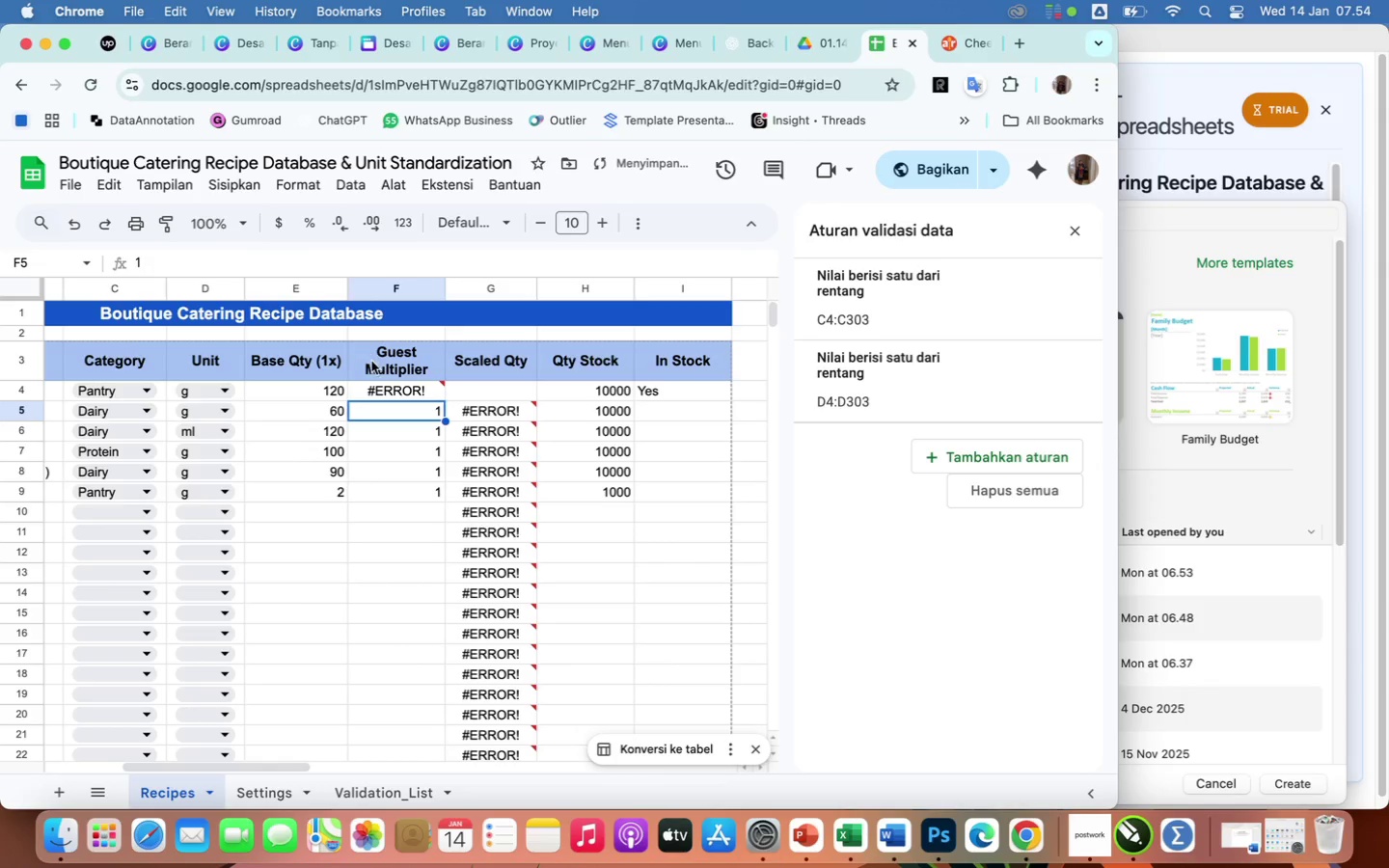 
left_click([388, 391])
 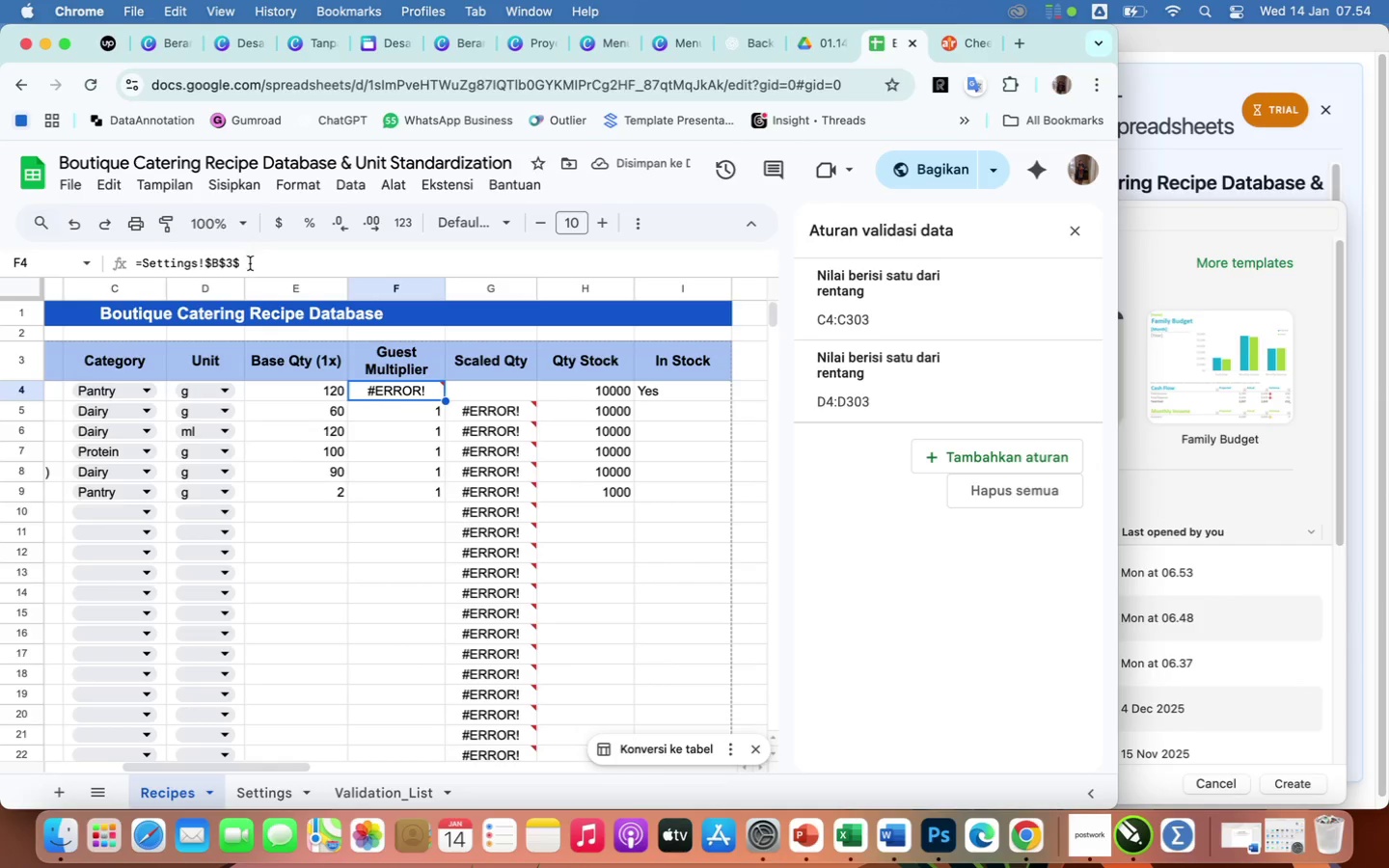 
left_click([250, 263])
 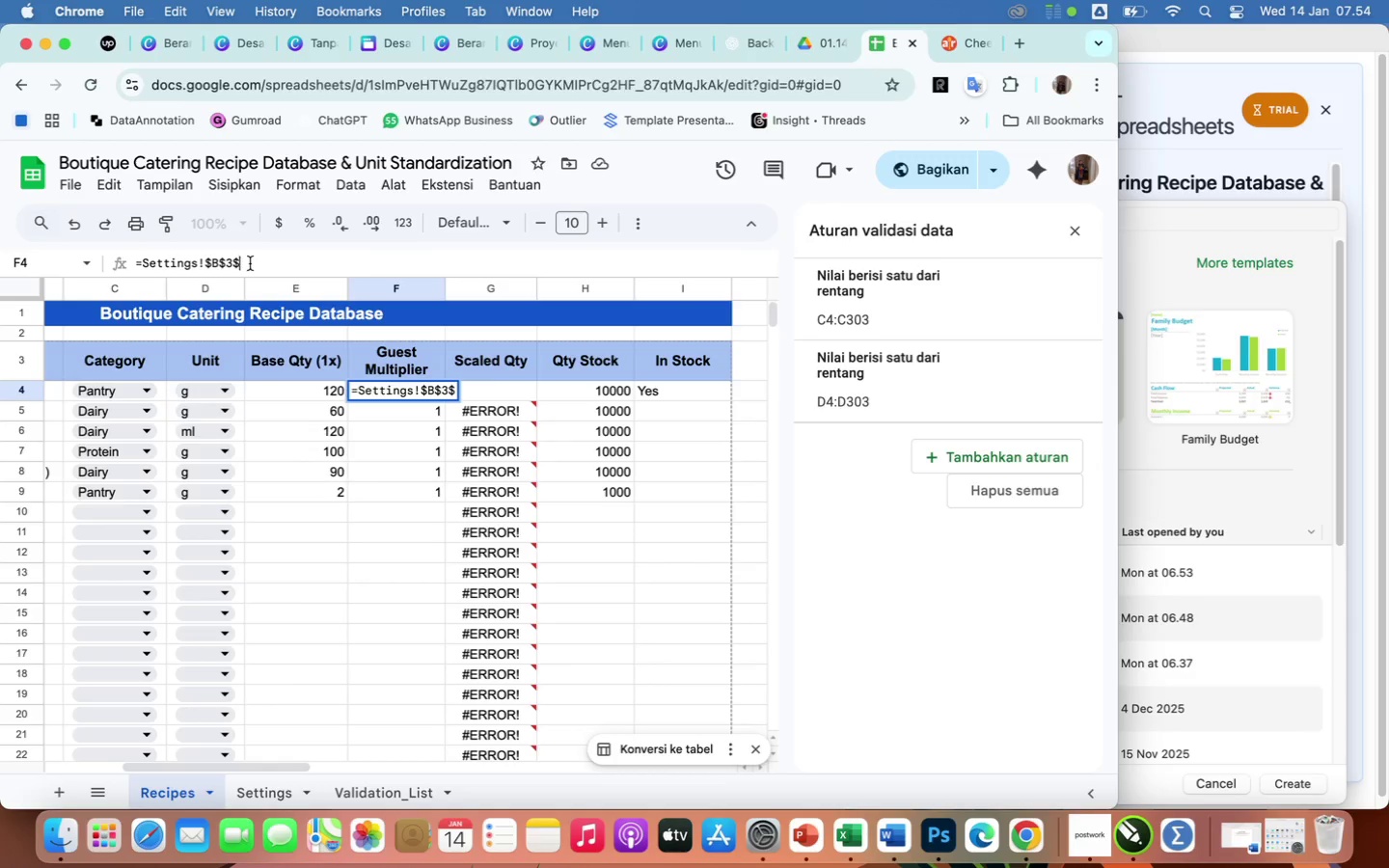 
wait(15.0)
 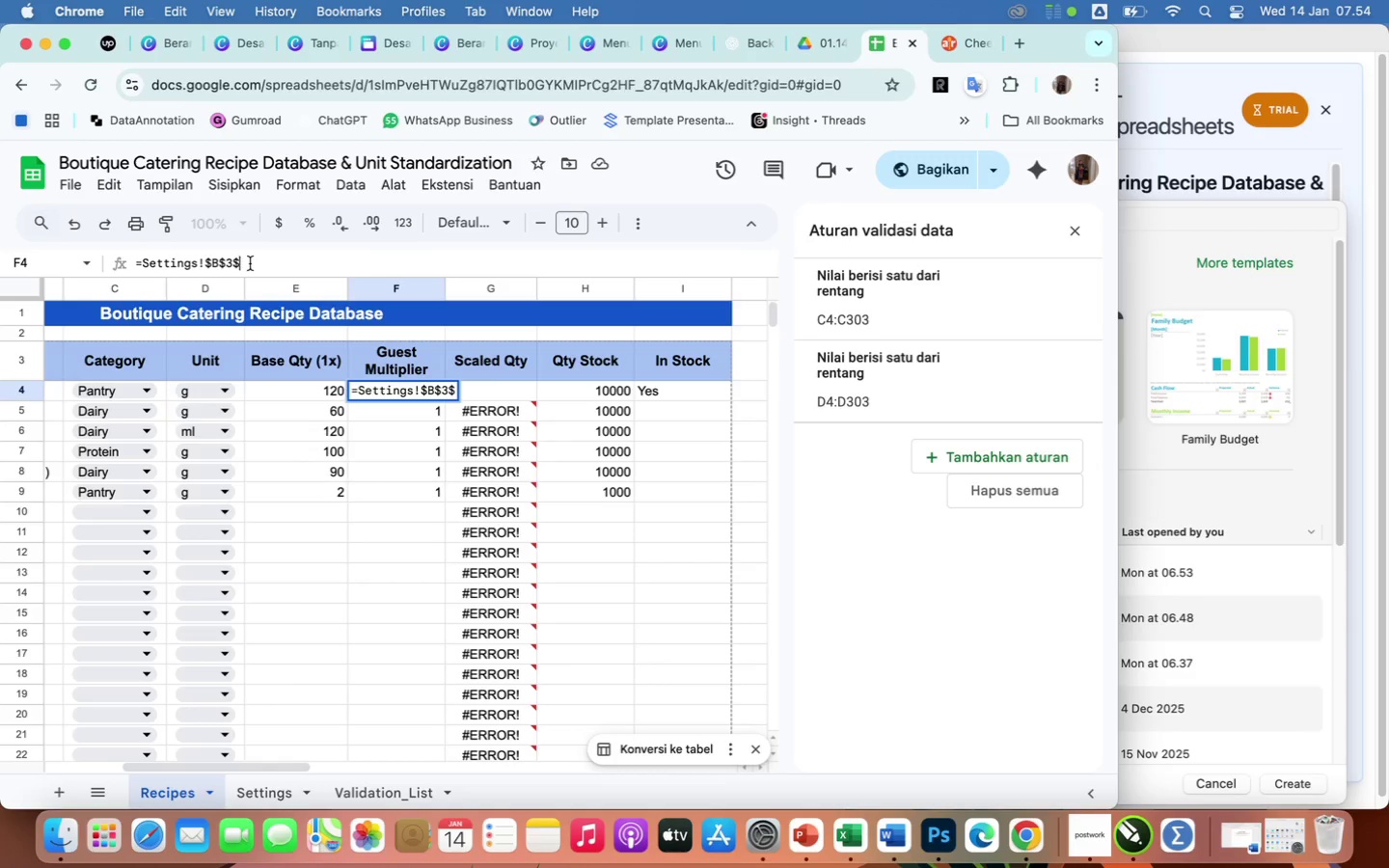 
key(Backspace)
 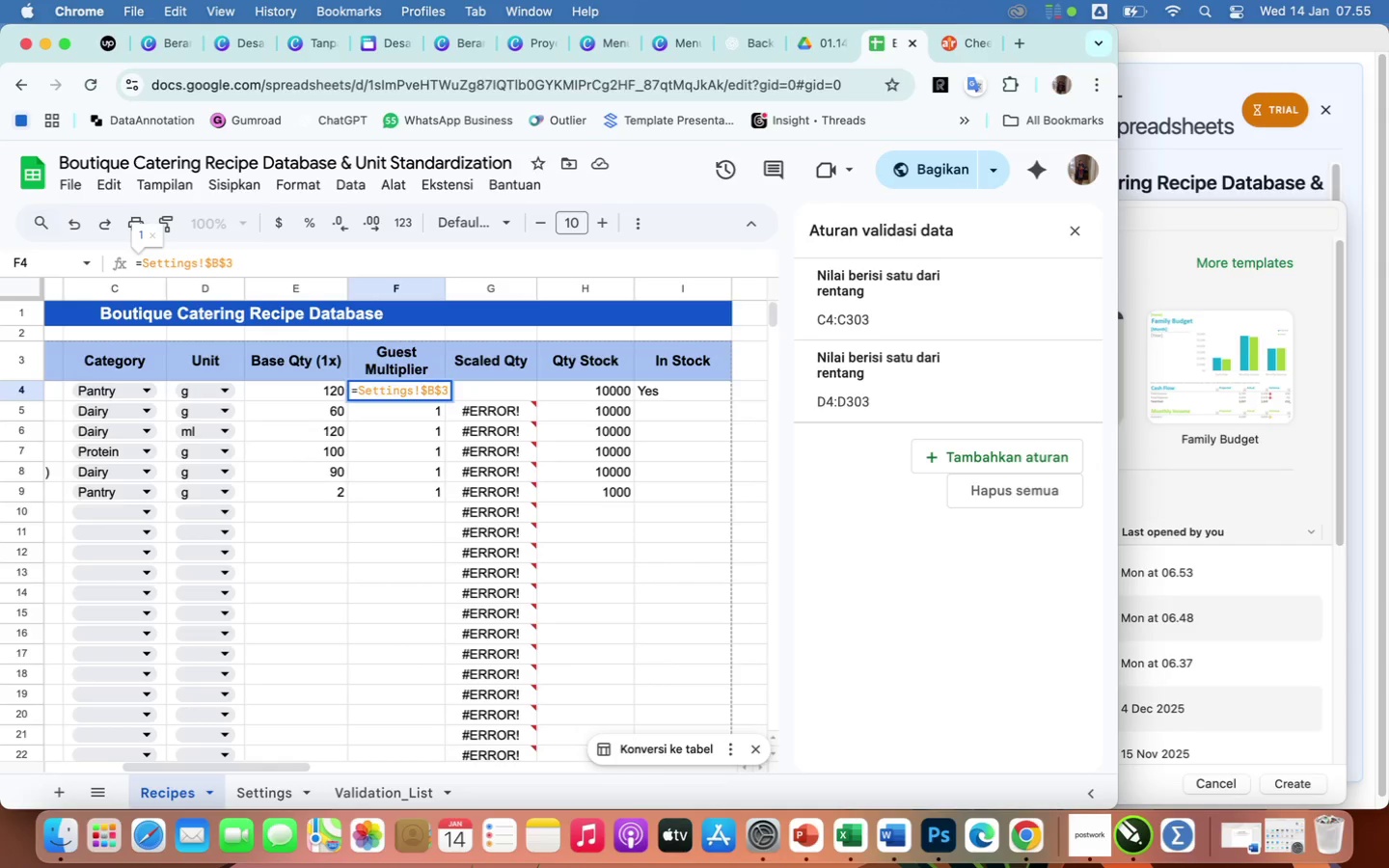 
key(Backspace)
 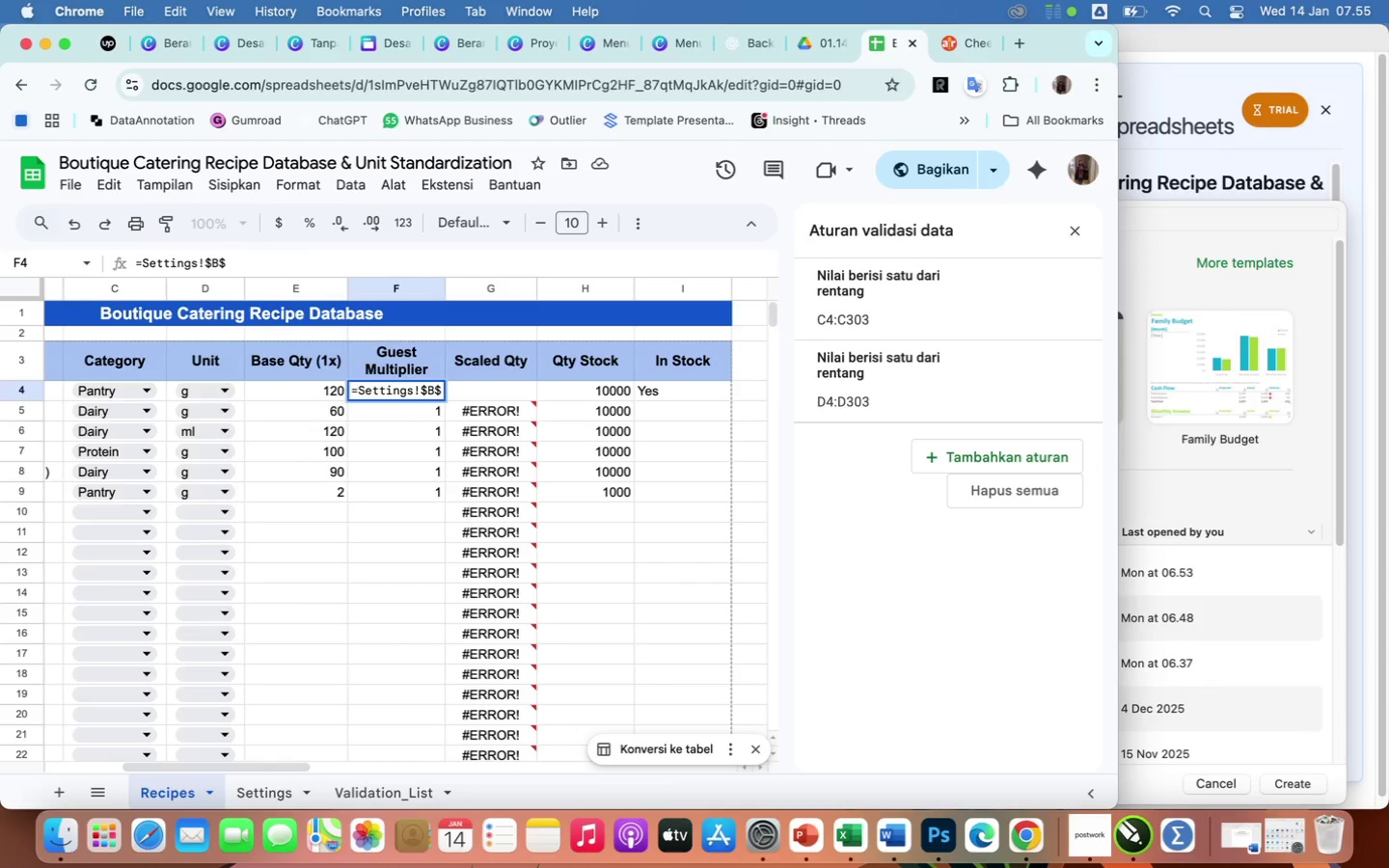 
wait(5.17)
 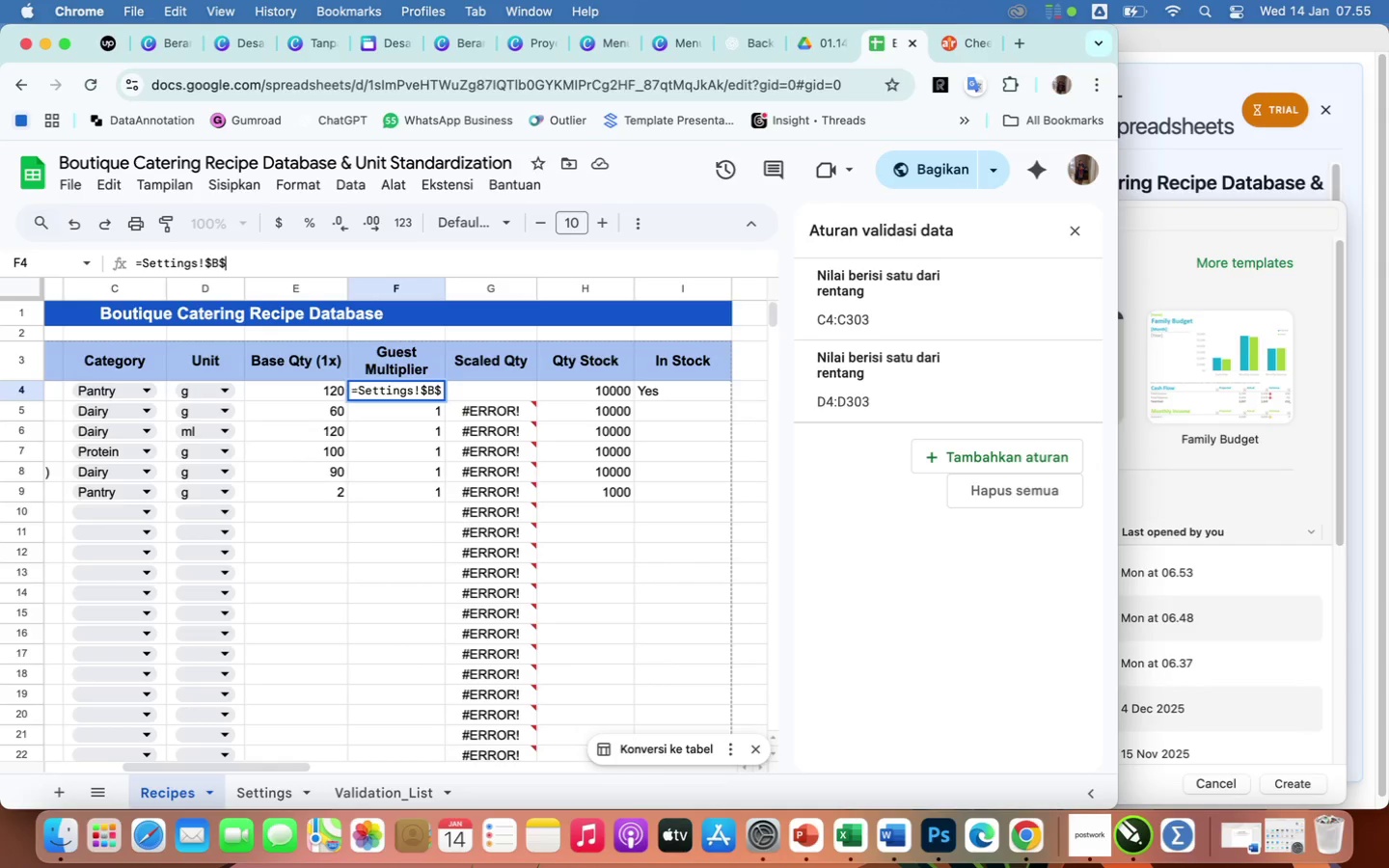 
key(3)
 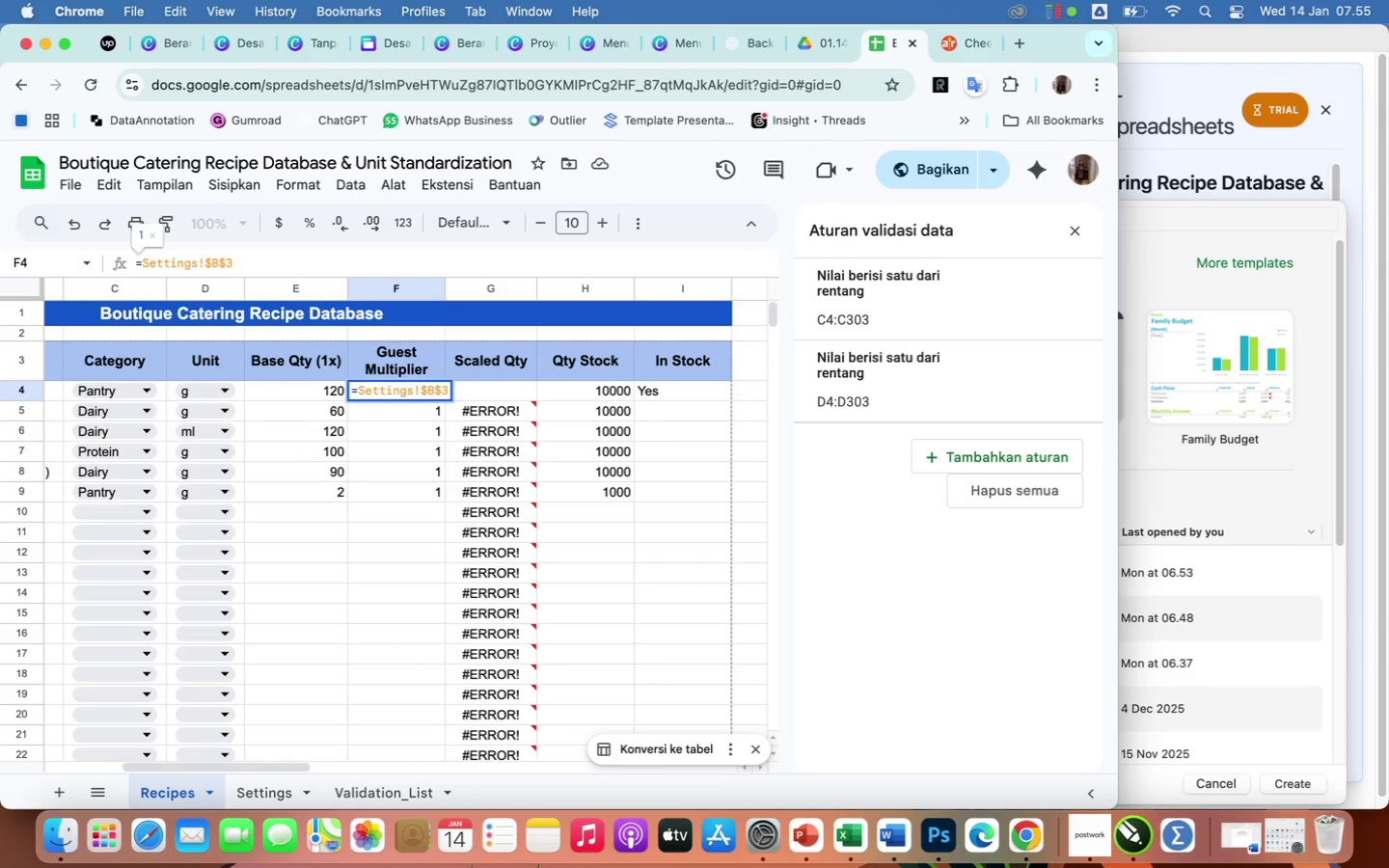 
key(Enter)
 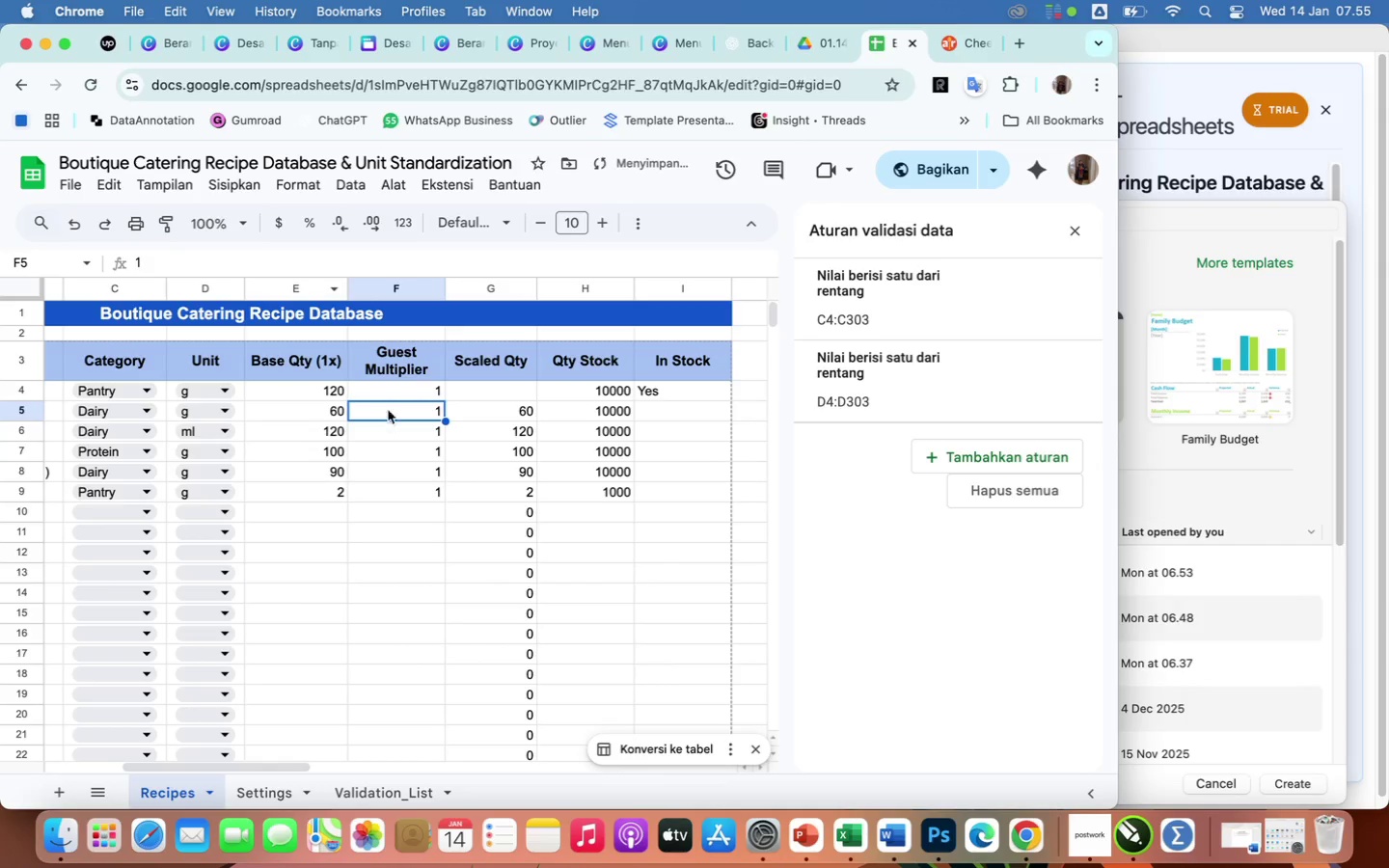 
left_click([392, 393])
 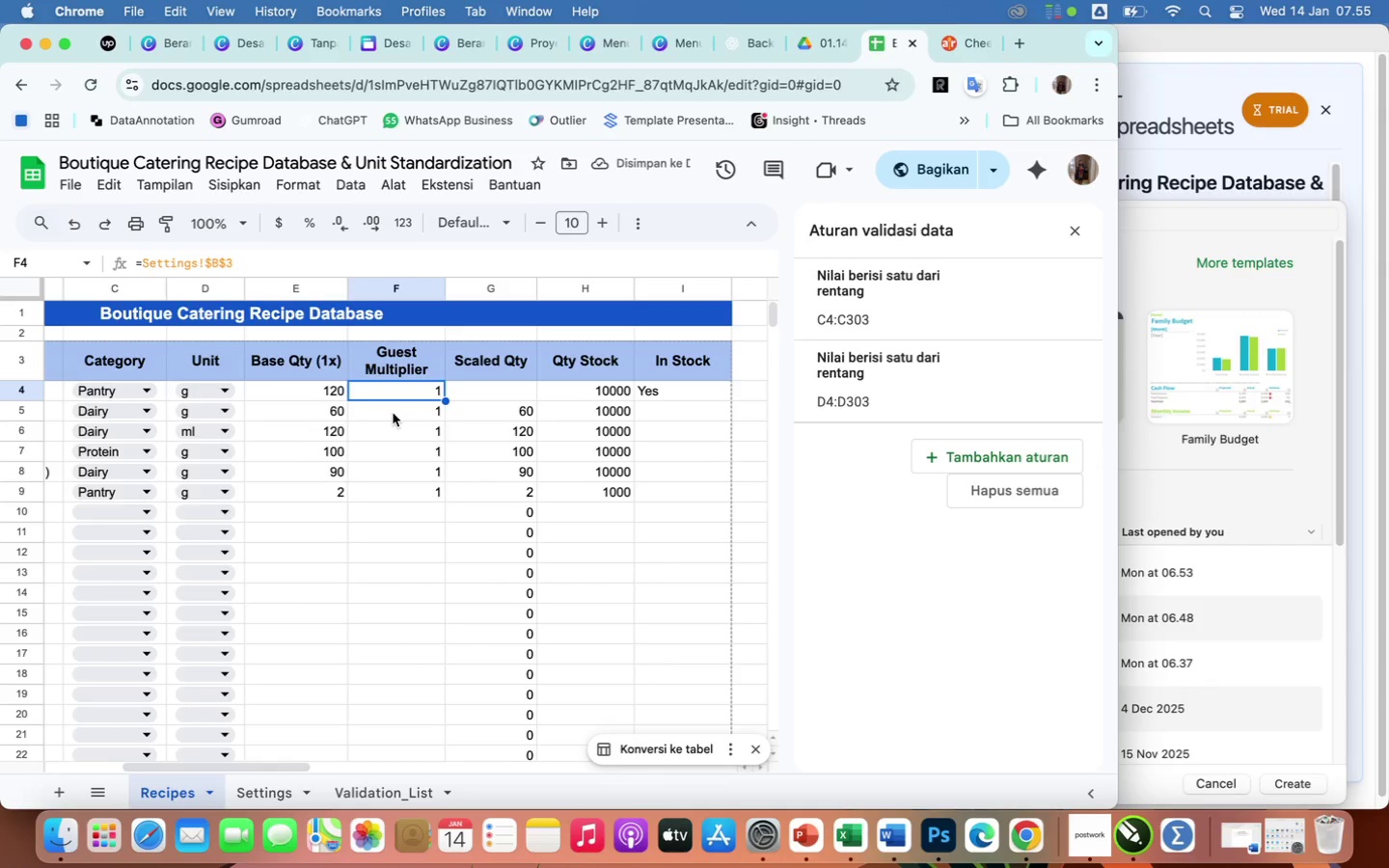 
left_click([393, 414])
 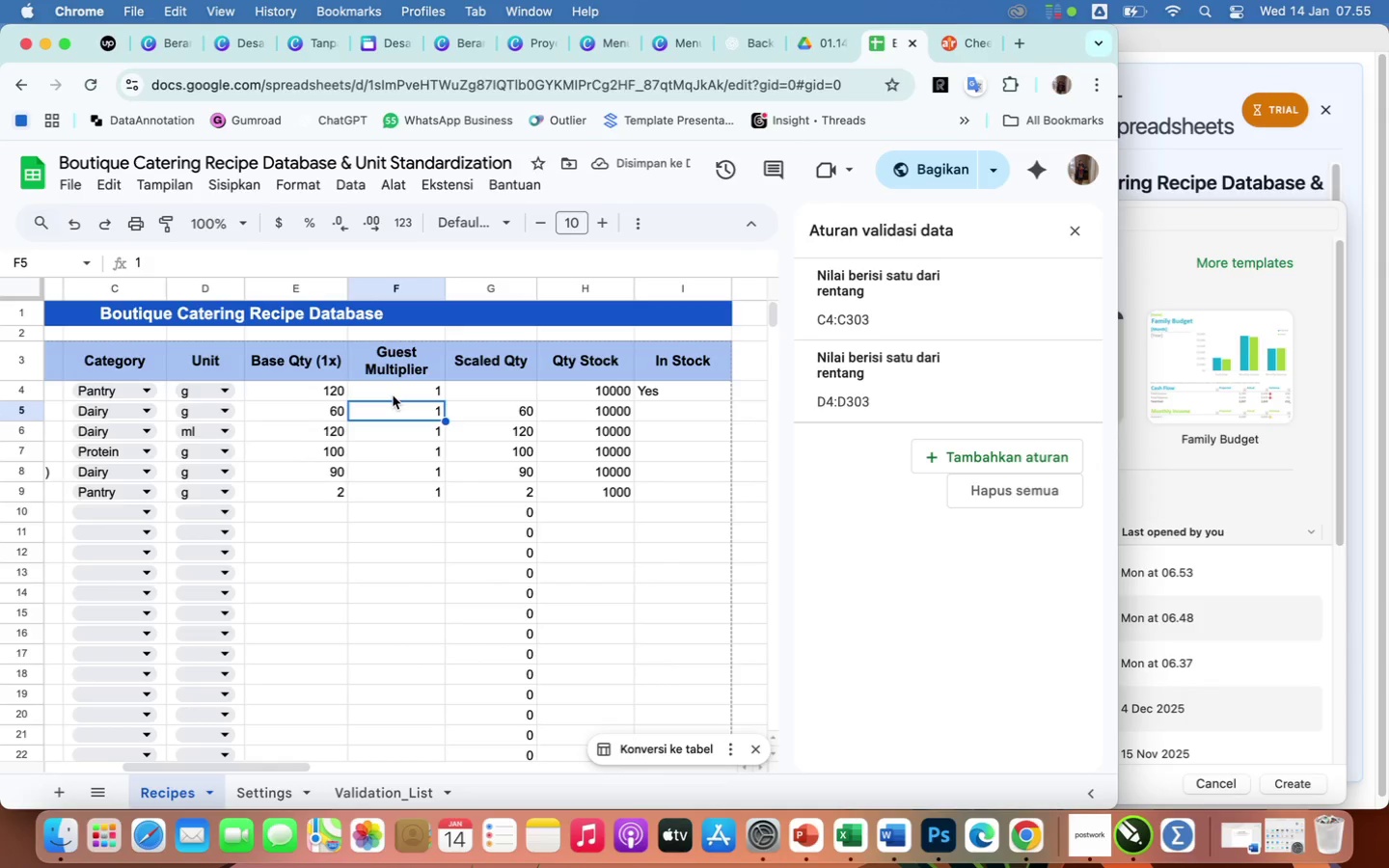 
left_click([393, 395])
 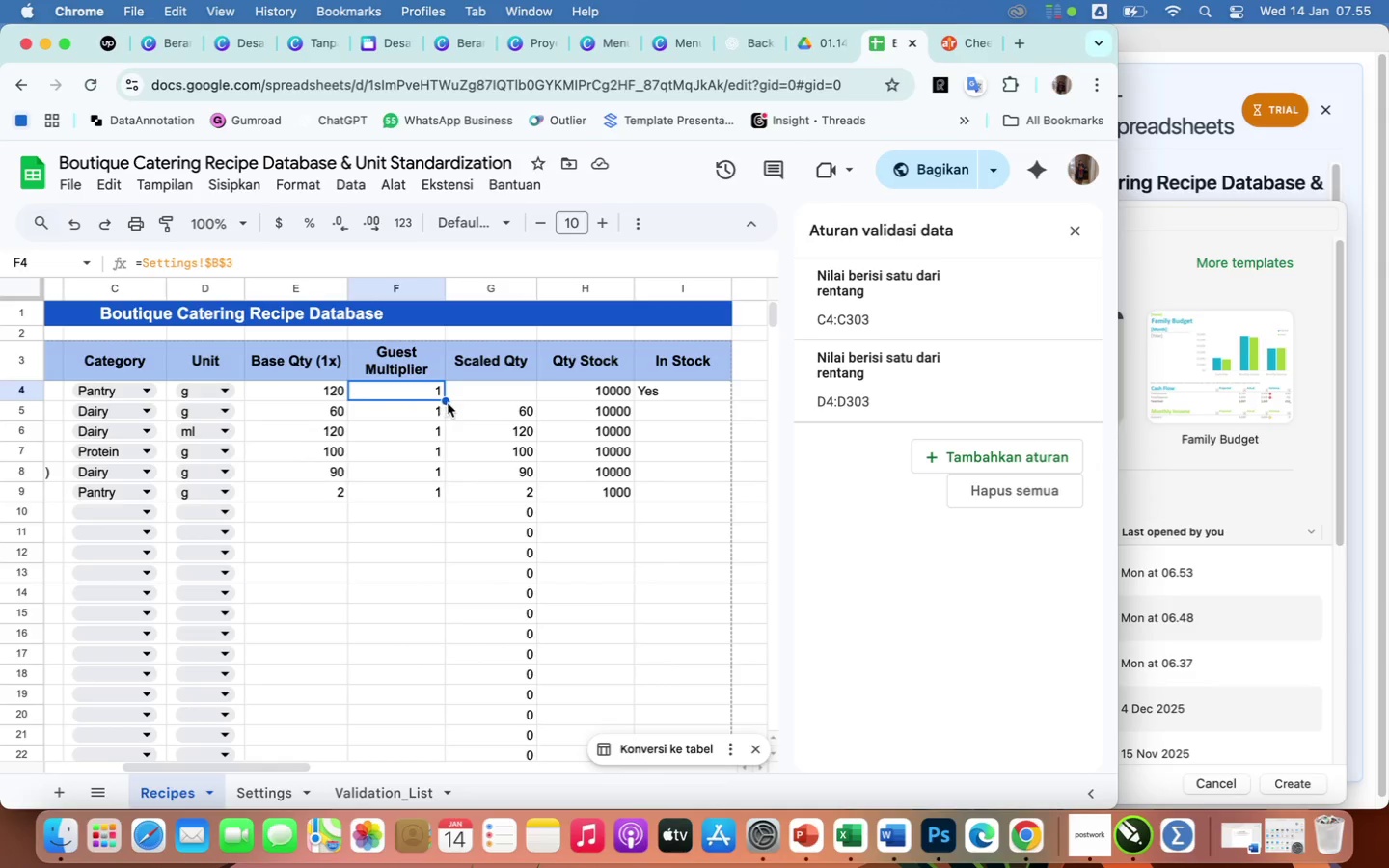 
left_click_drag(start_coordinate=[445, 399], to_coordinate=[444, 415])
 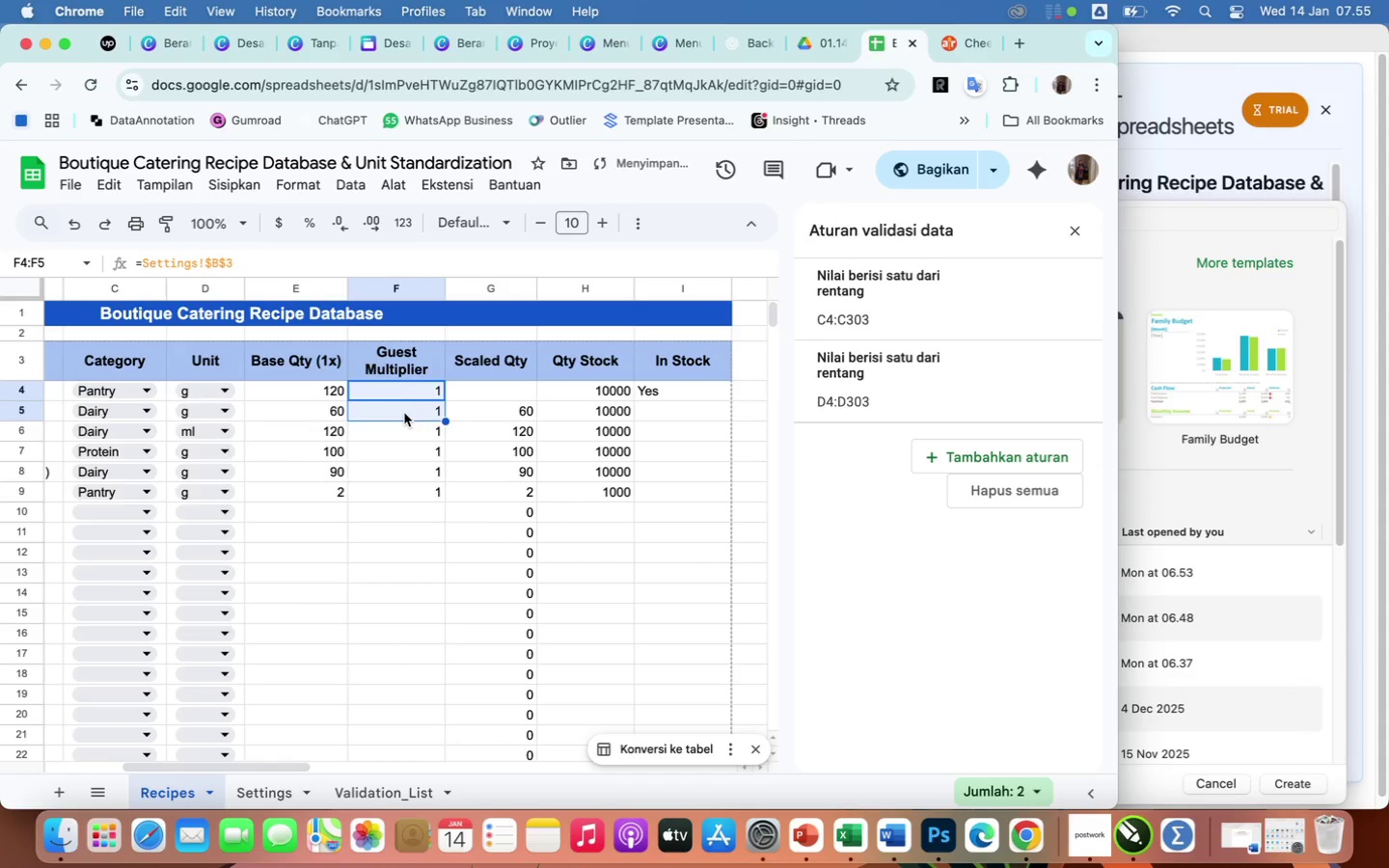 
left_click([404, 413])
 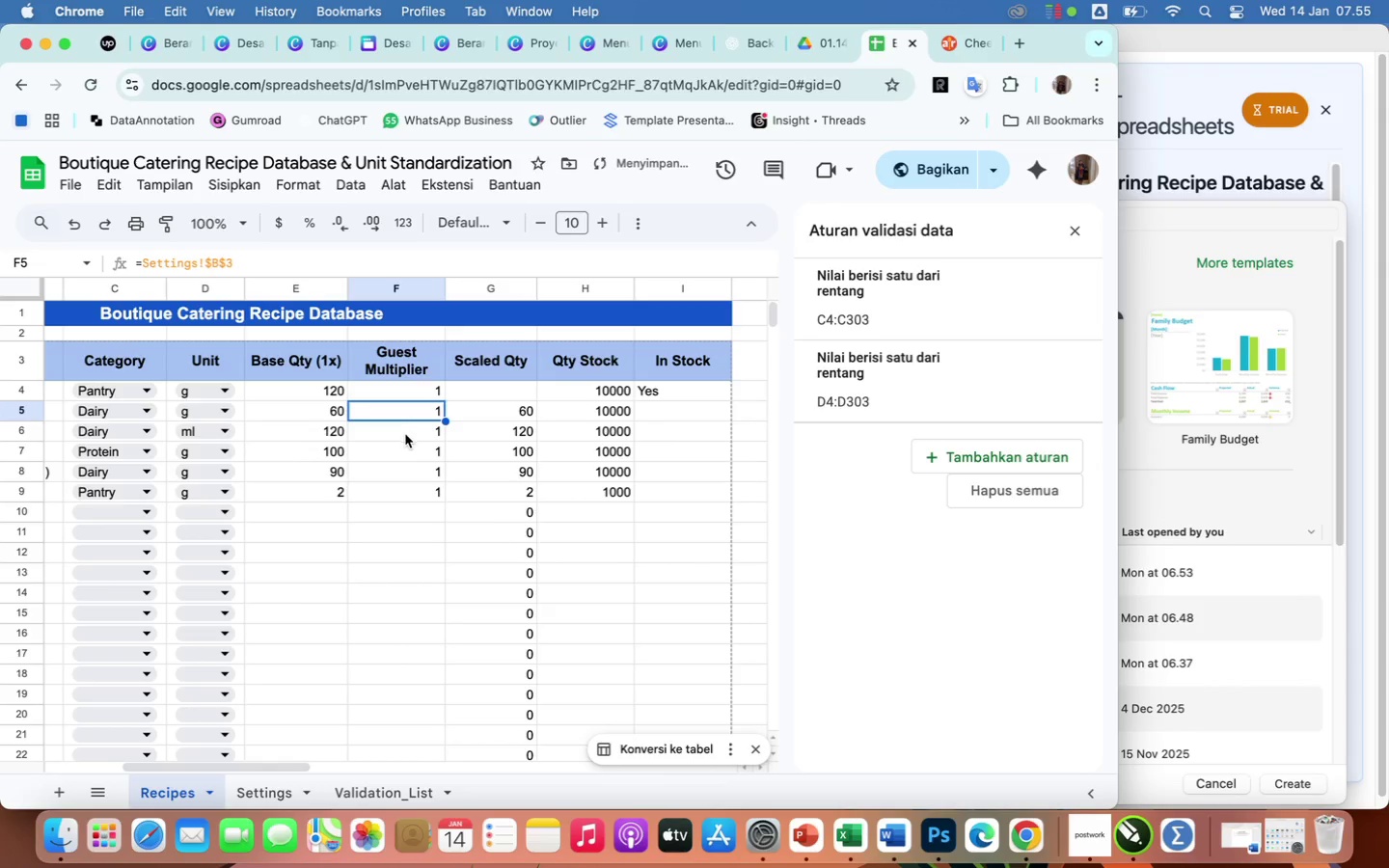 
left_click([405, 435])